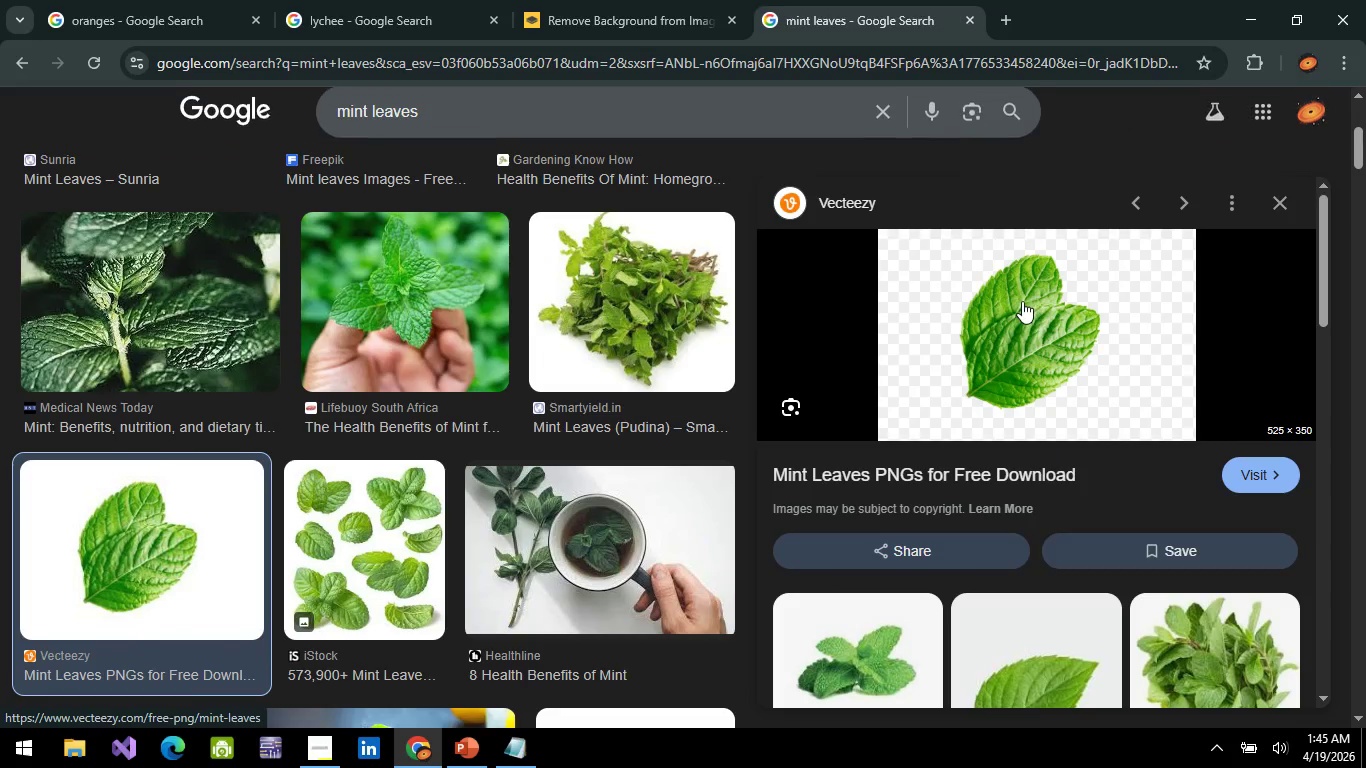 
right_click([1020, 303])
 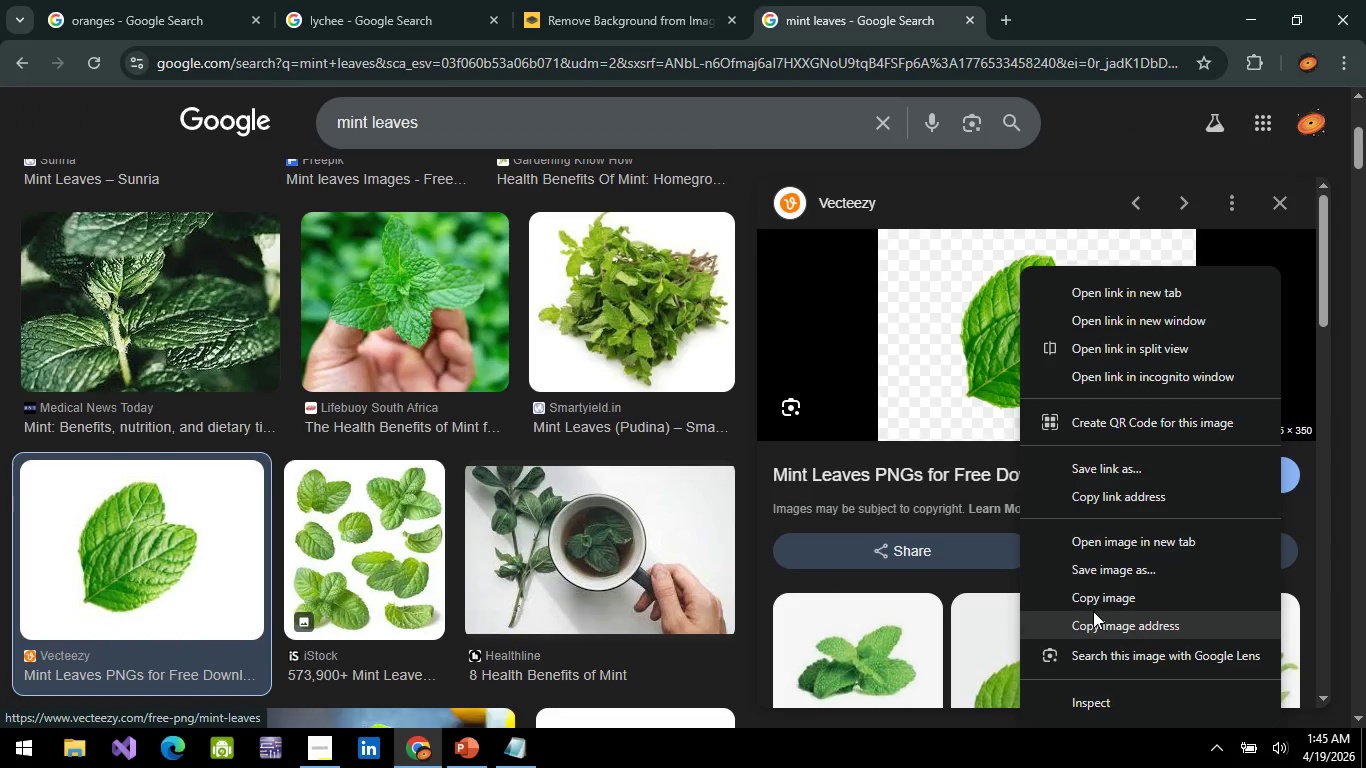 
left_click([1095, 615])
 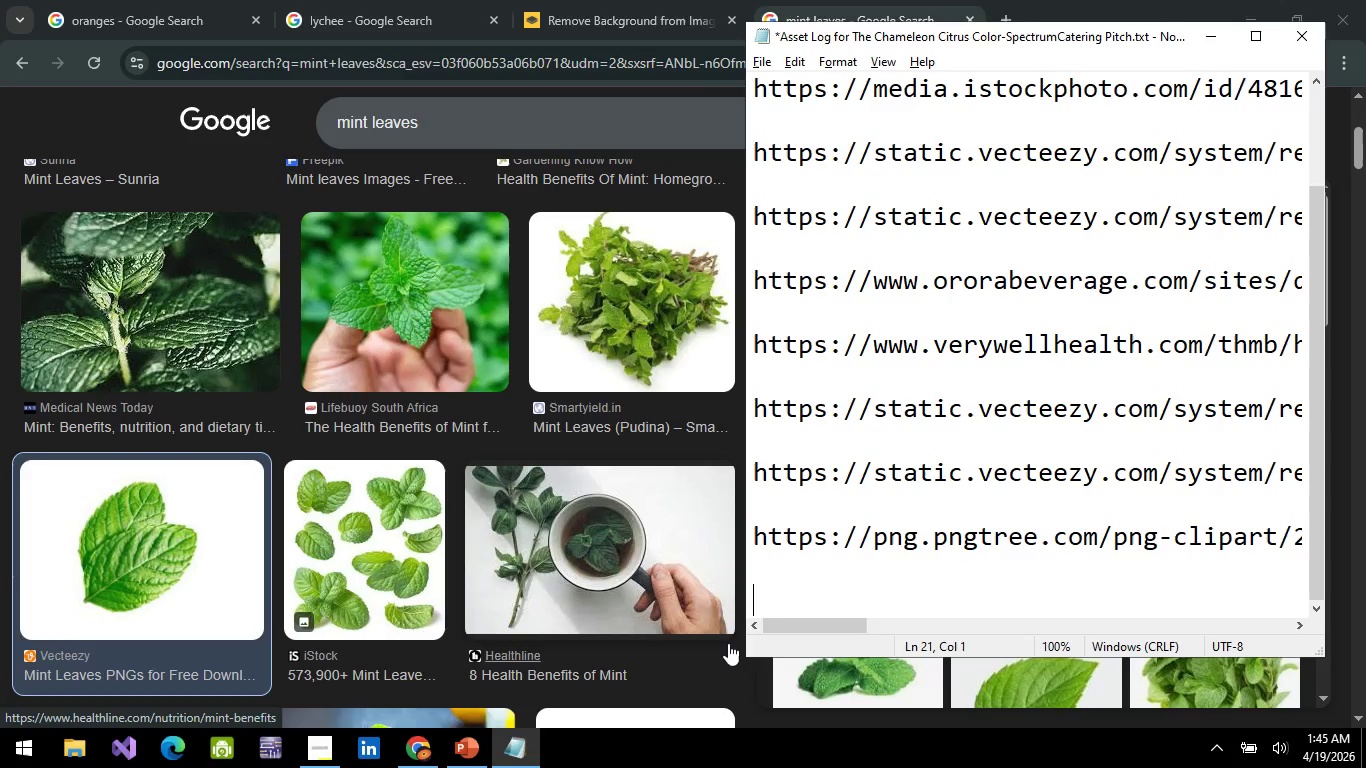 
key(Control+V)
 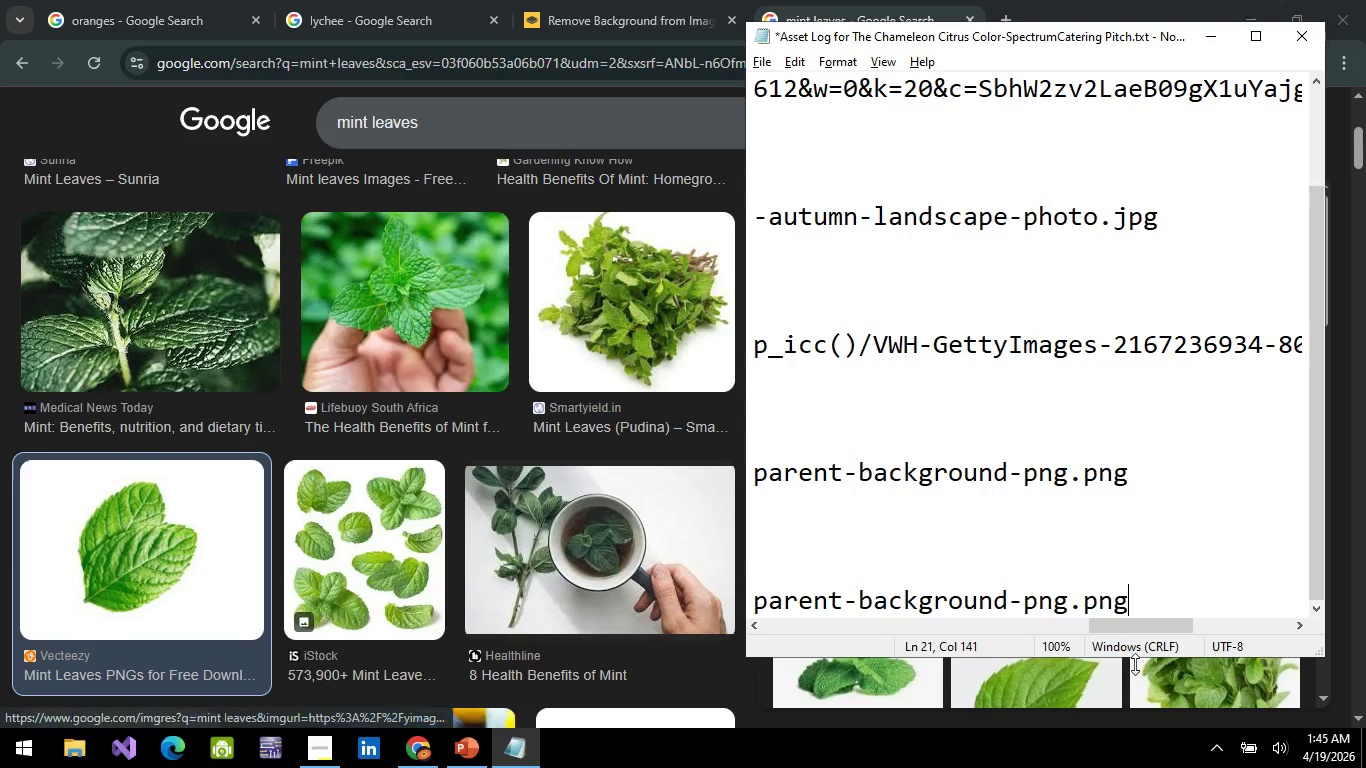 
key(Control+ControlLeft)
 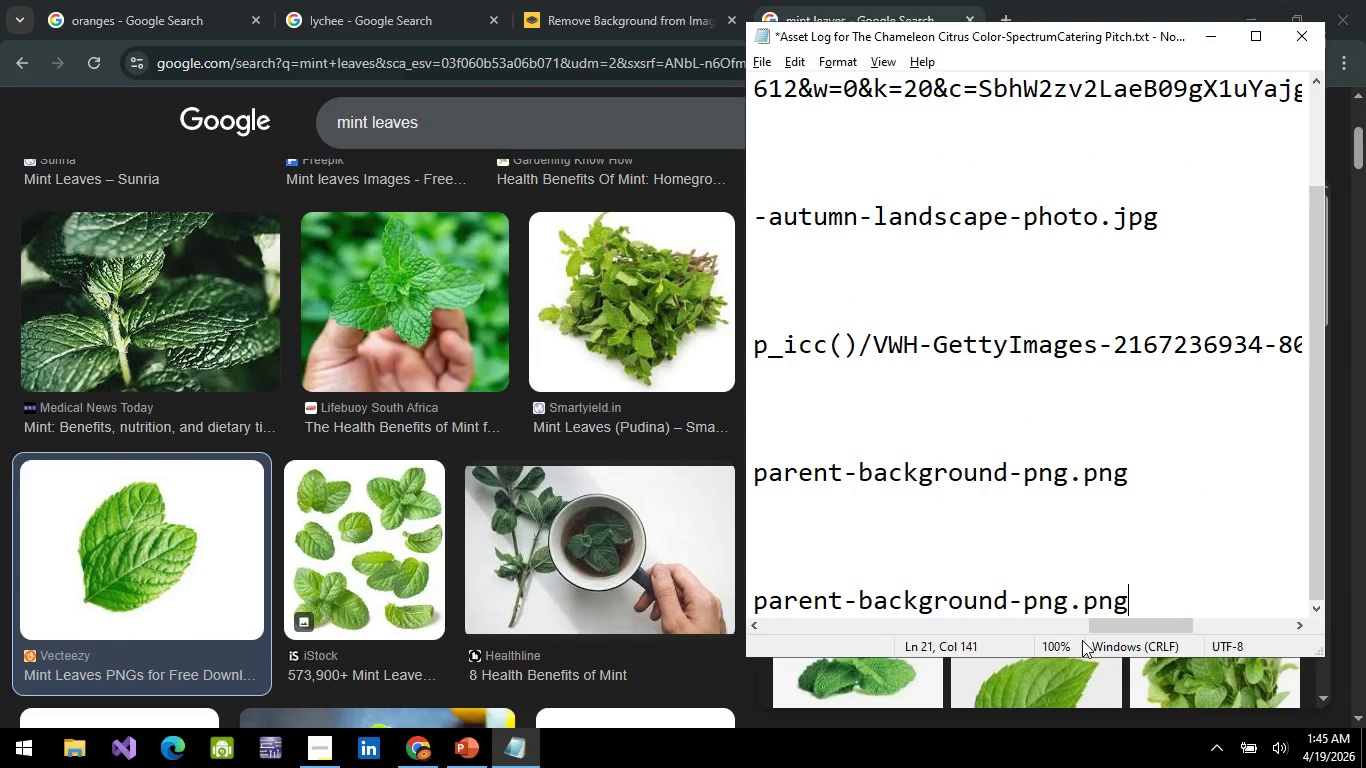 
key(Control+Z)
 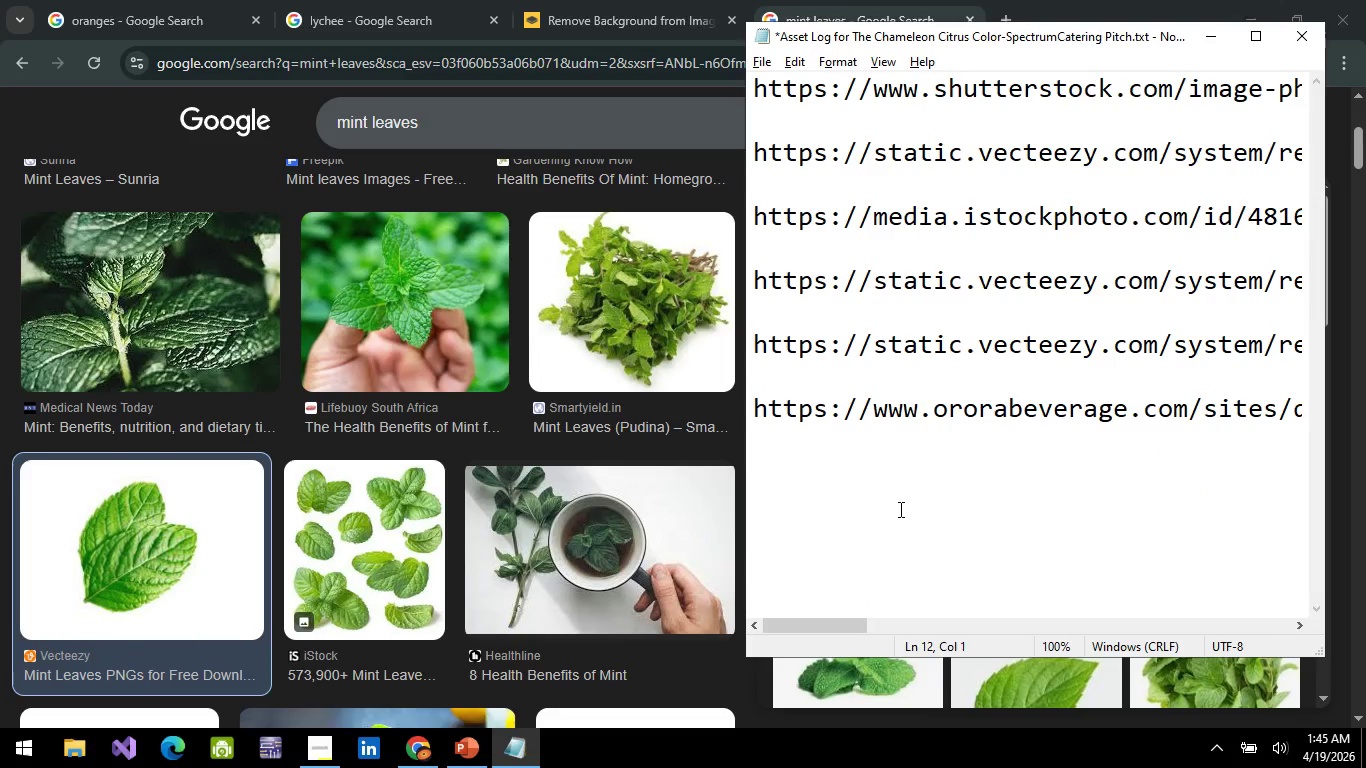 
scroll: coordinate [899, 509], scroll_direction: up, amount: 1.0
 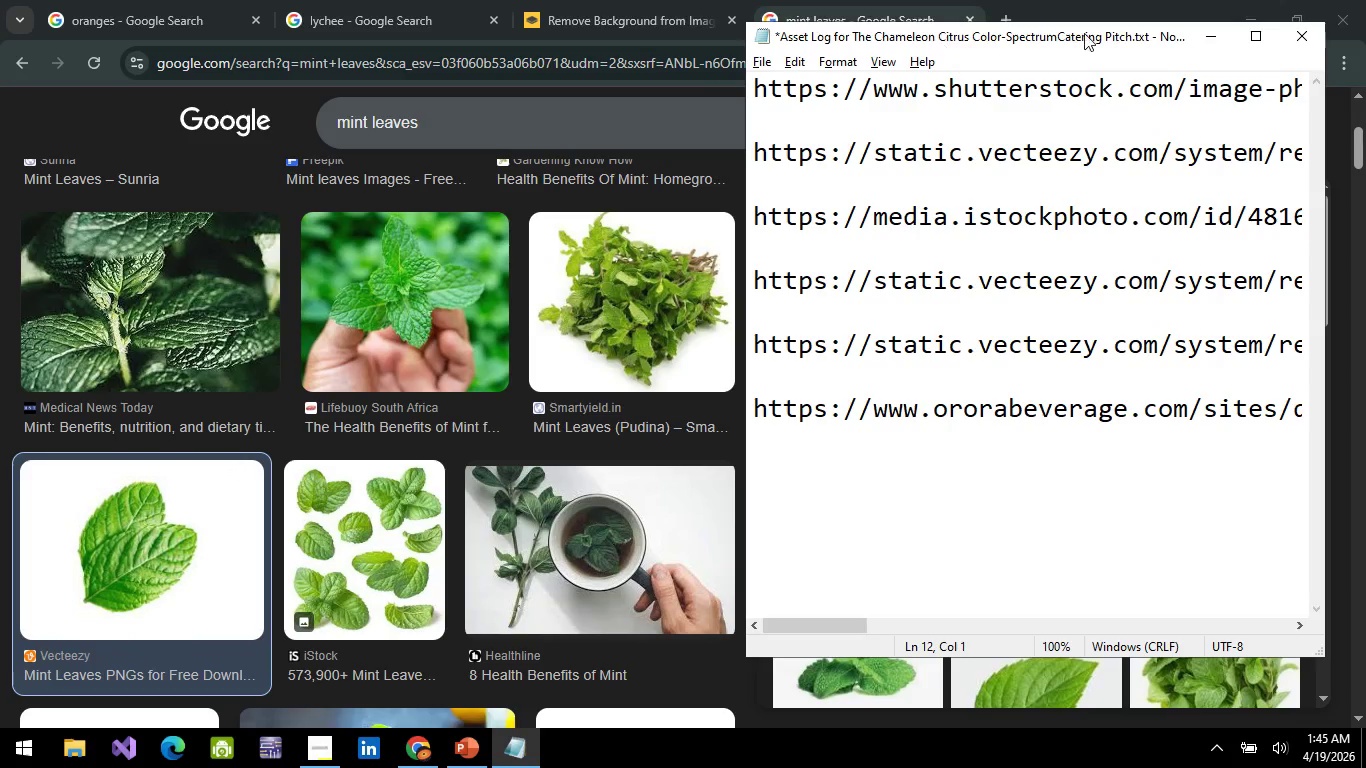 
left_click([1196, 37])
 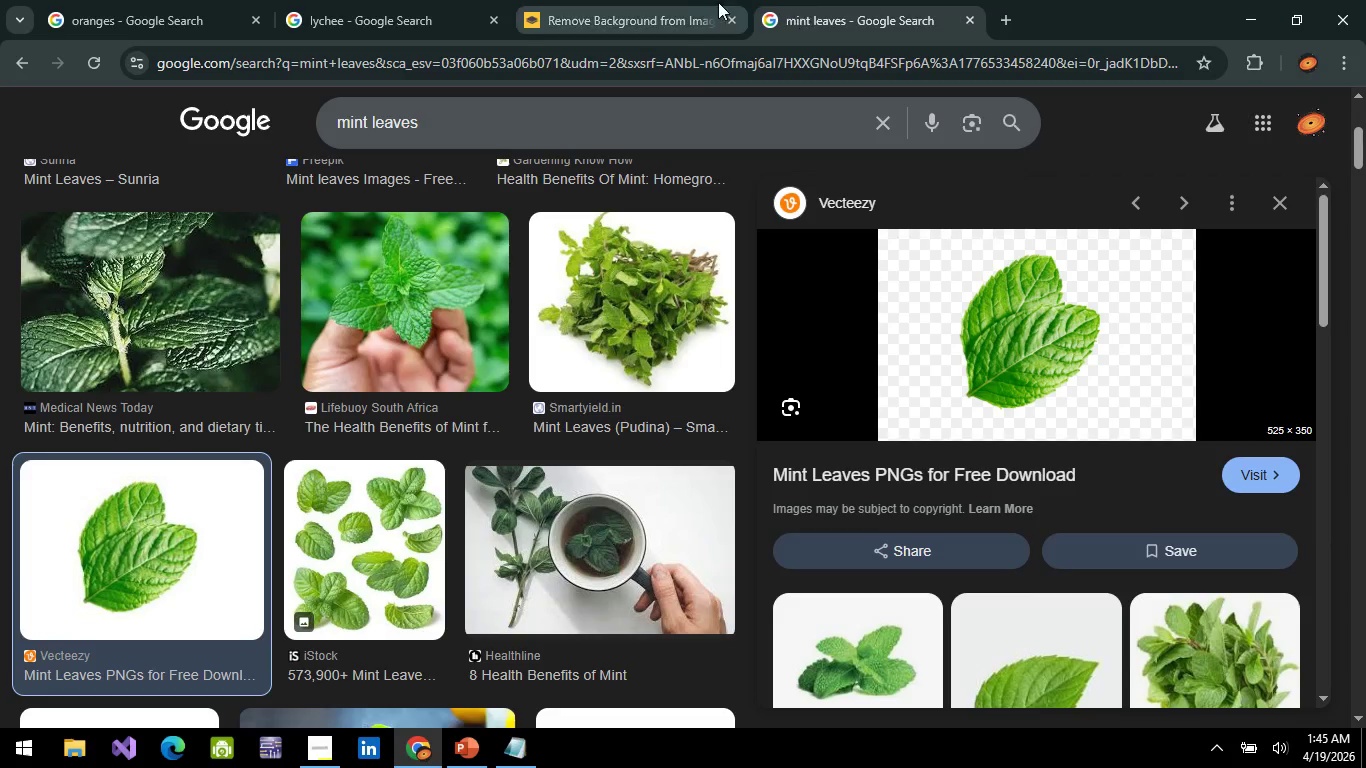 
left_click([654, 3])
 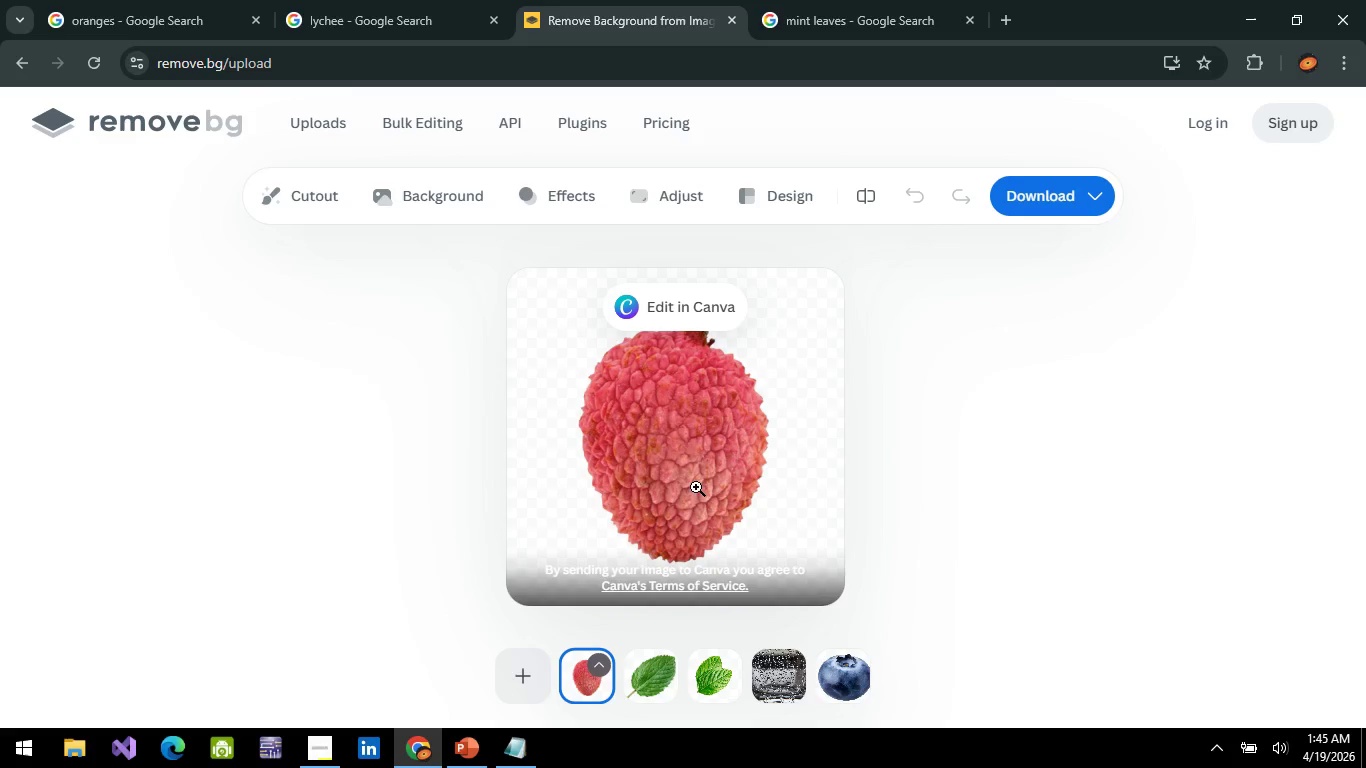 
right_click([686, 437])
 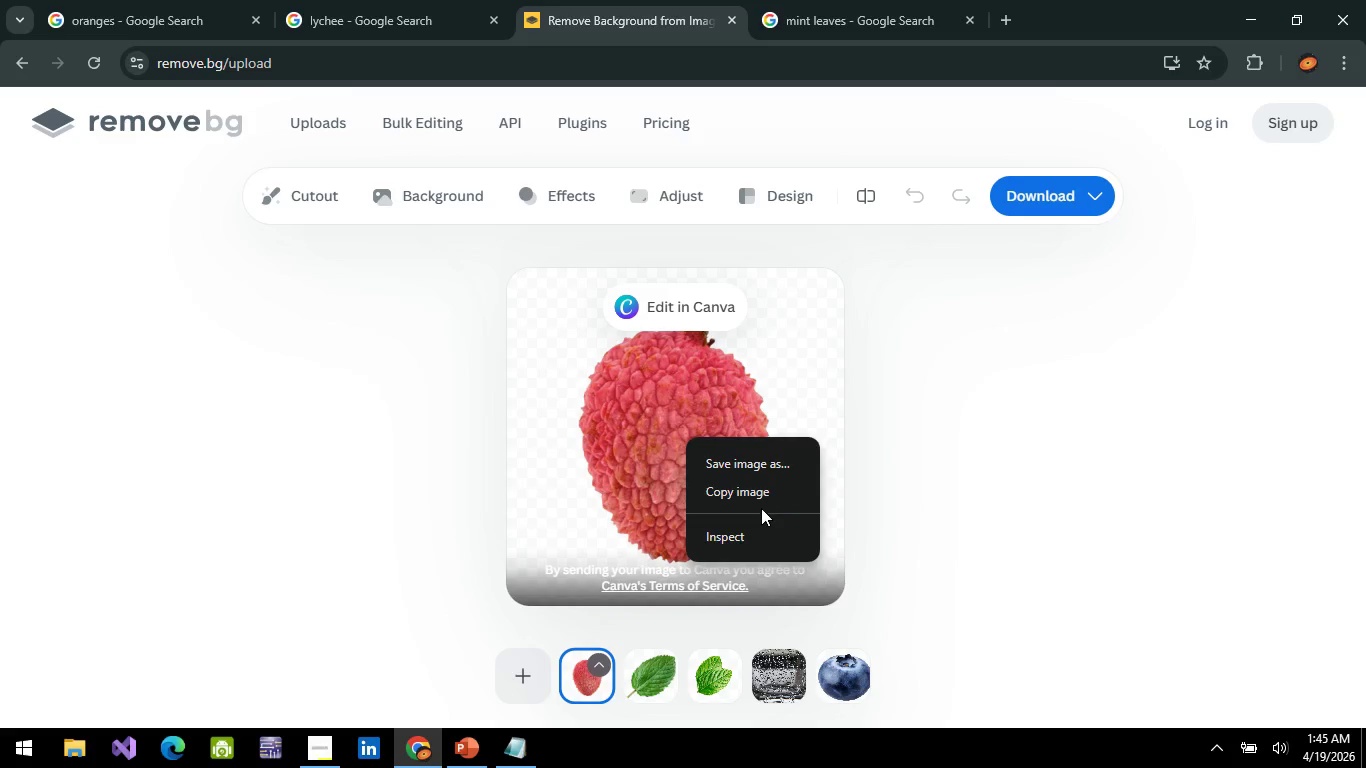 
left_click([757, 490])
 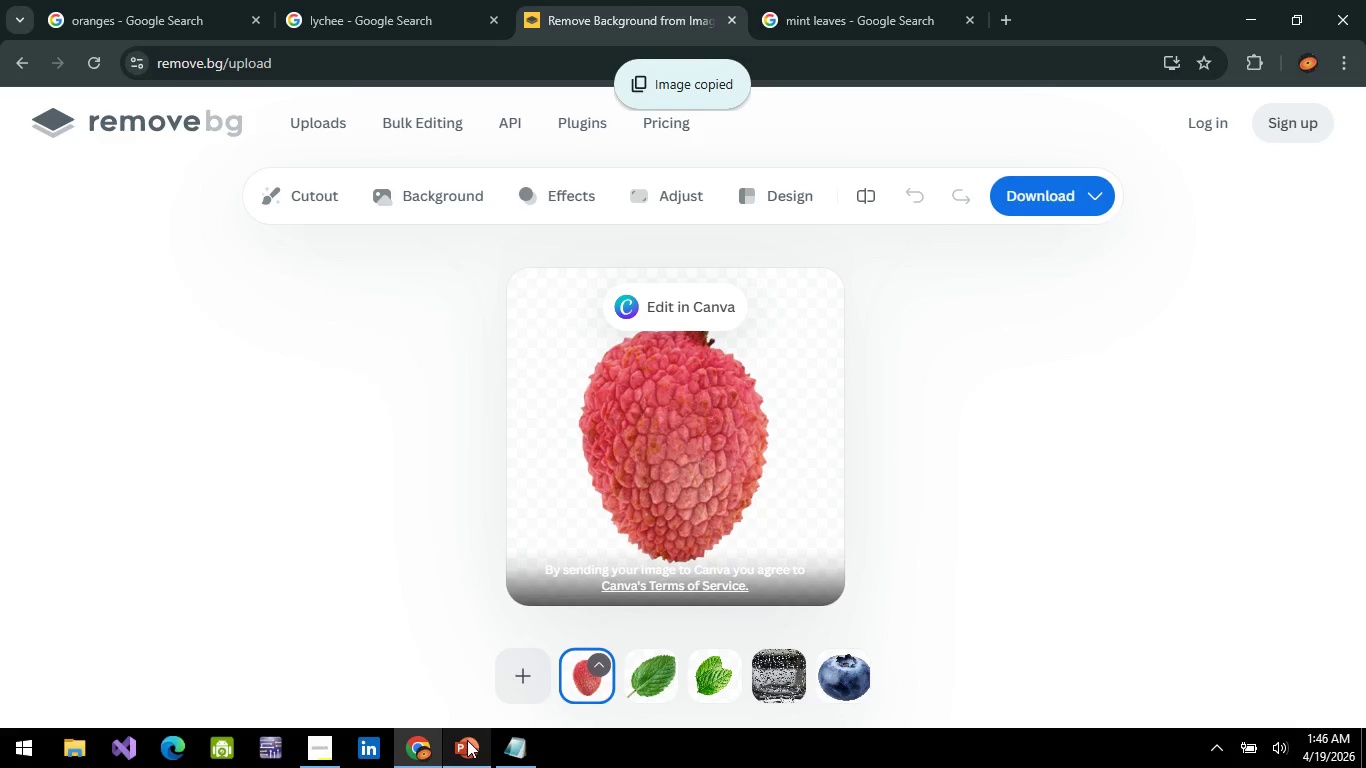 
left_click([467, 740])
 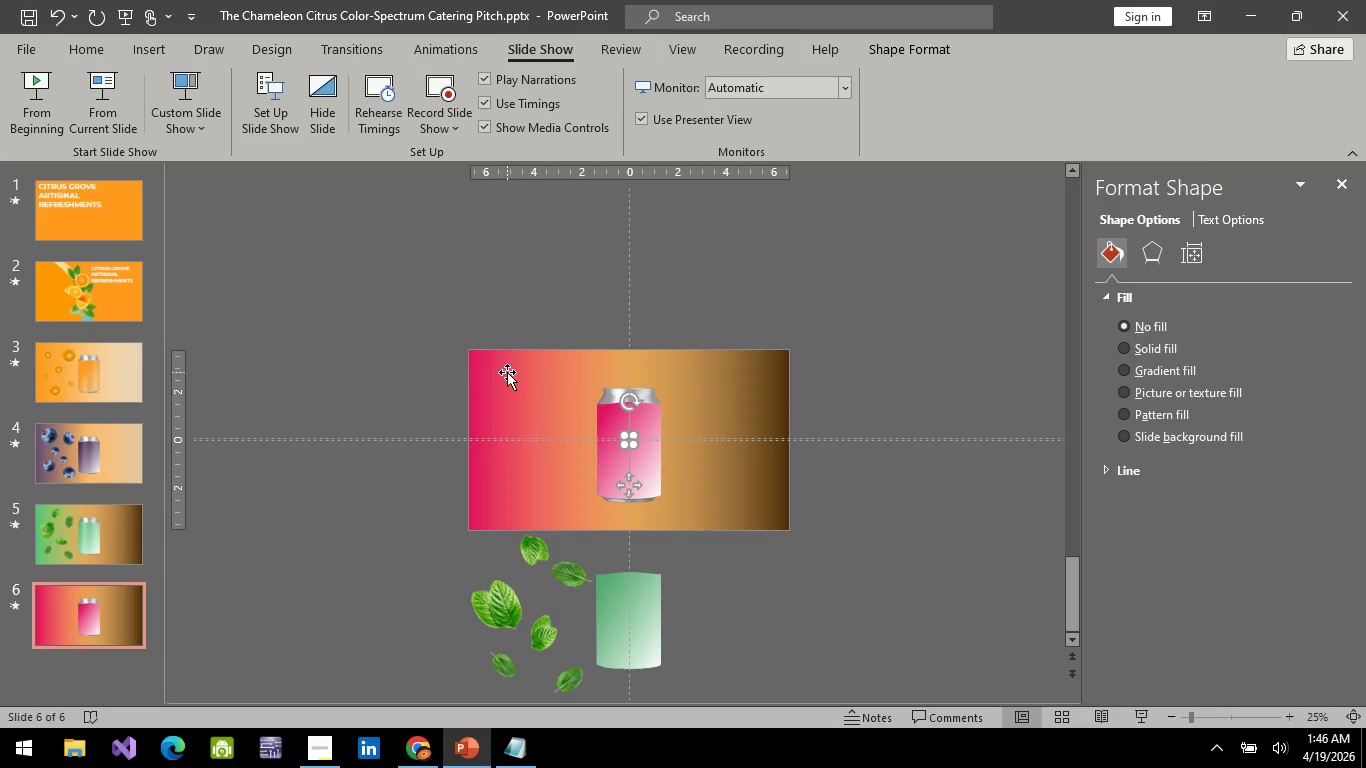 
key(Control+V)
 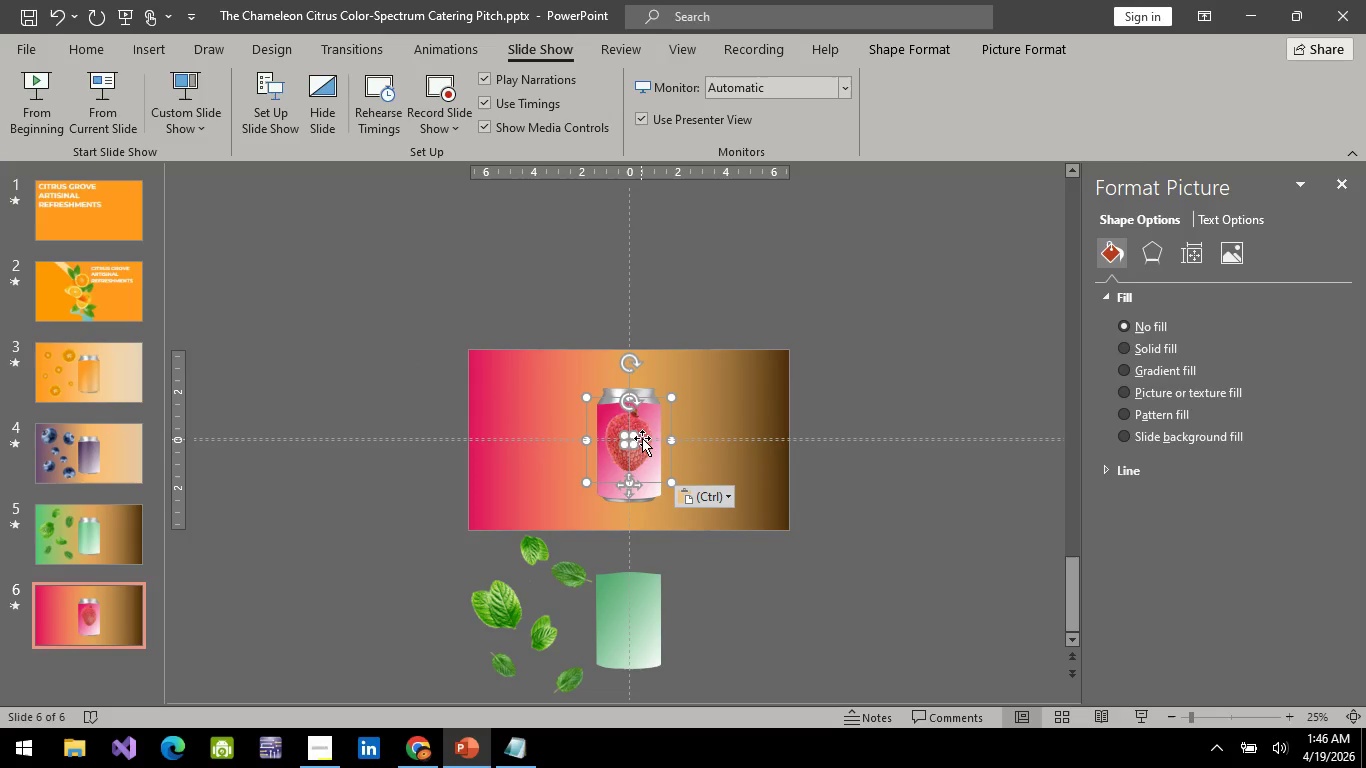 
left_click_drag(start_coordinate=[645, 430], to_coordinate=[534, 389])
 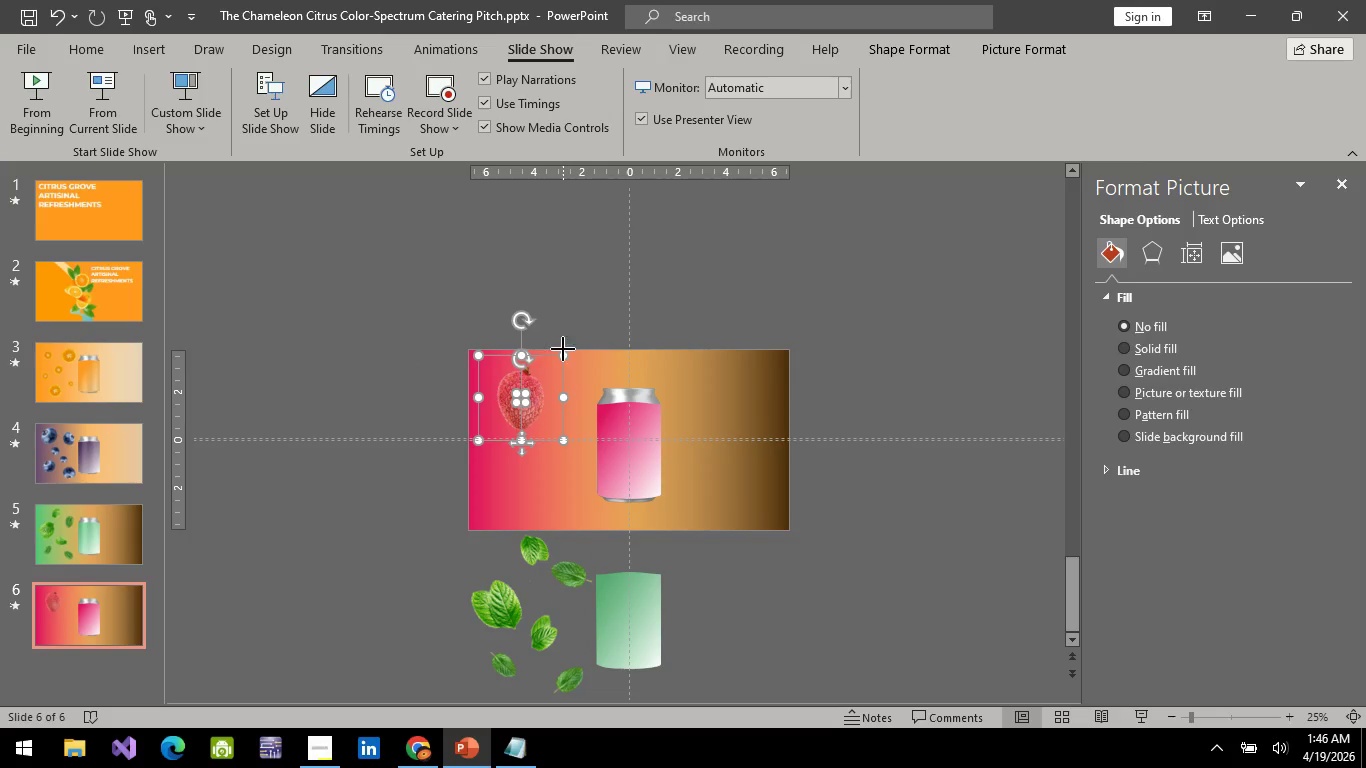 
left_click_drag(start_coordinate=[563, 349], to_coordinate=[527, 396])
 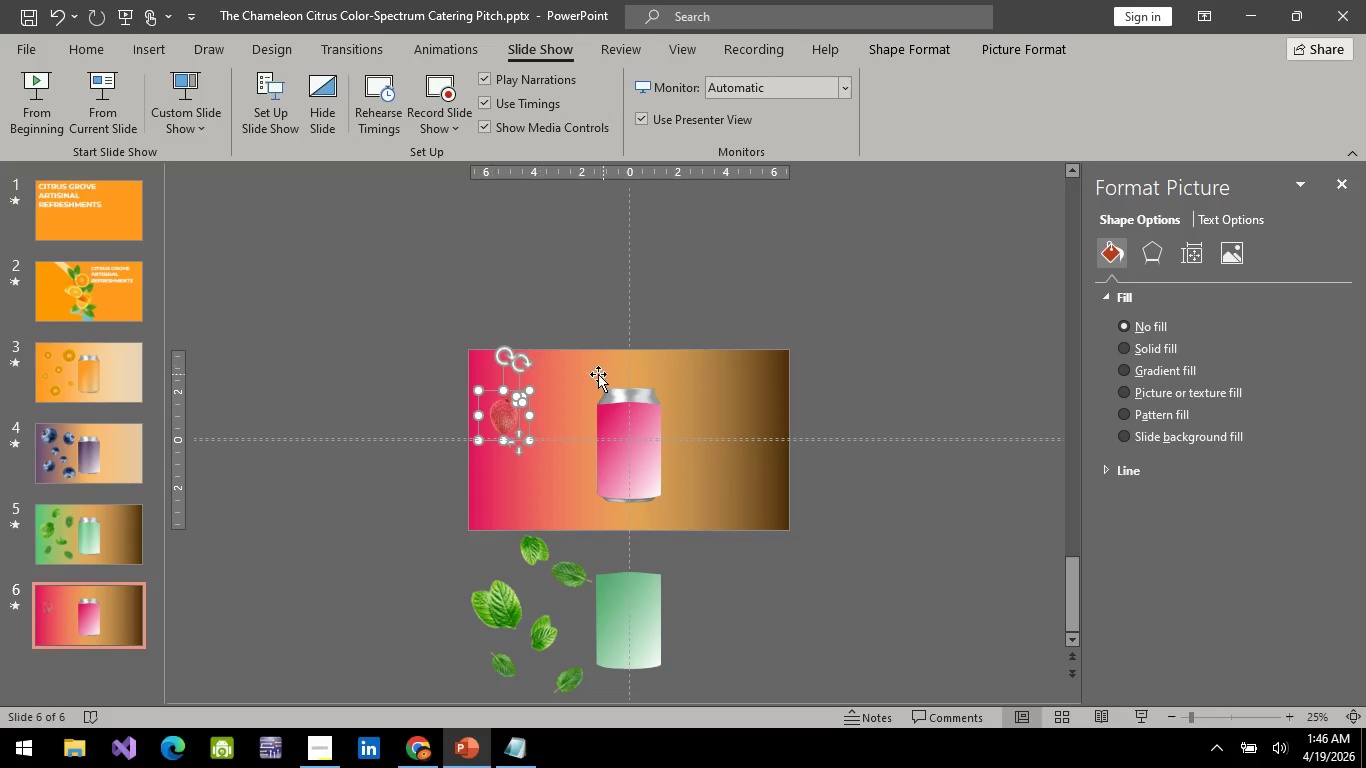 
left_click_drag(start_coordinate=[508, 420], to_coordinate=[565, 357])
 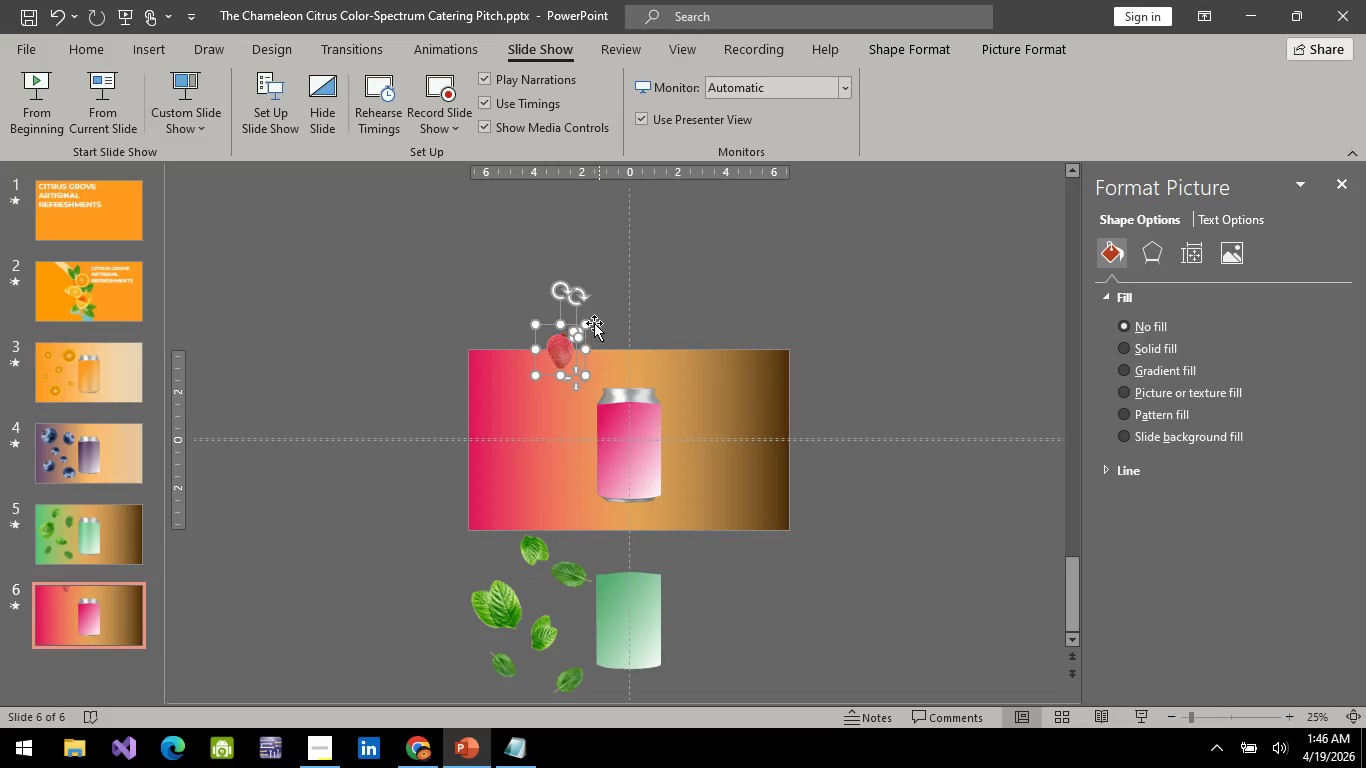 
hold_key(key=ControlLeft, duration=0.44)
scroll: coordinate [585, 324], scroll_direction: up, amount: 4.0
 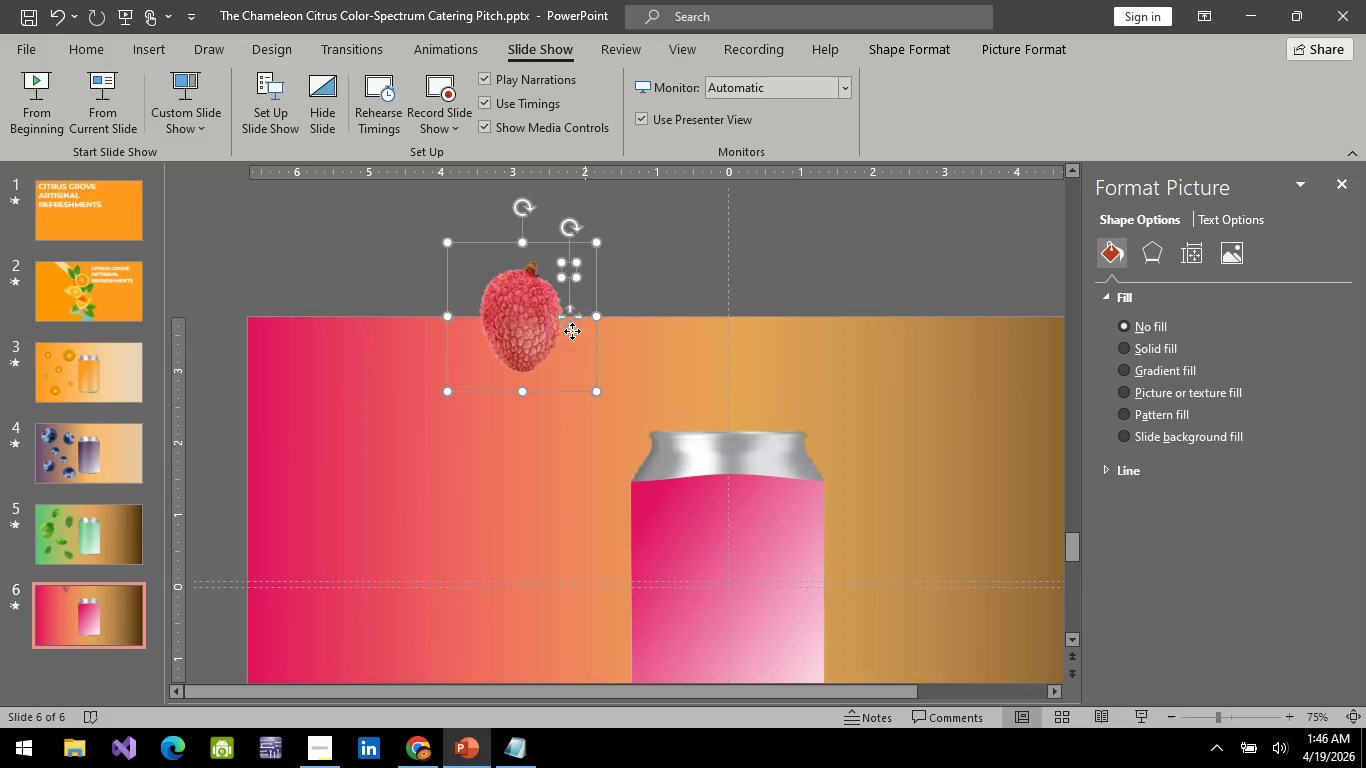 
left_click([575, 273])
 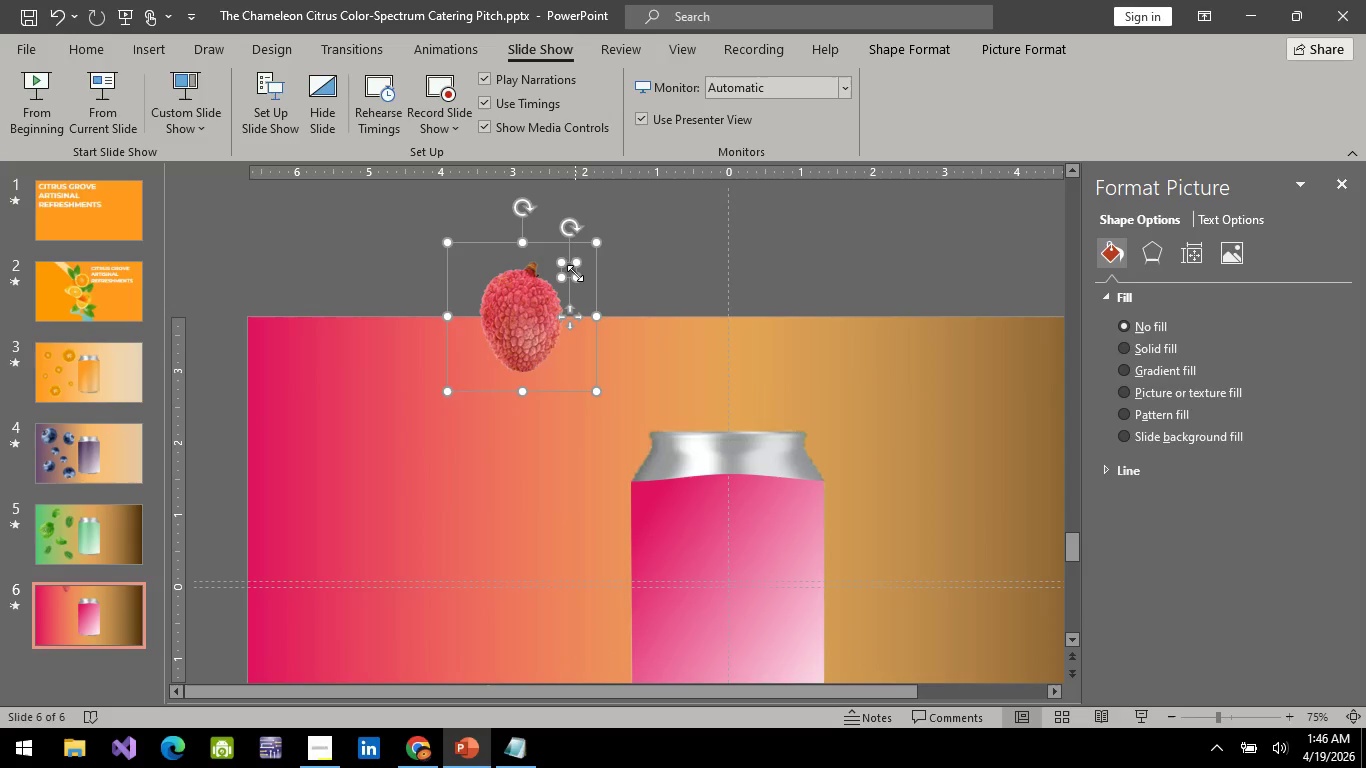 
left_click([771, 223])
 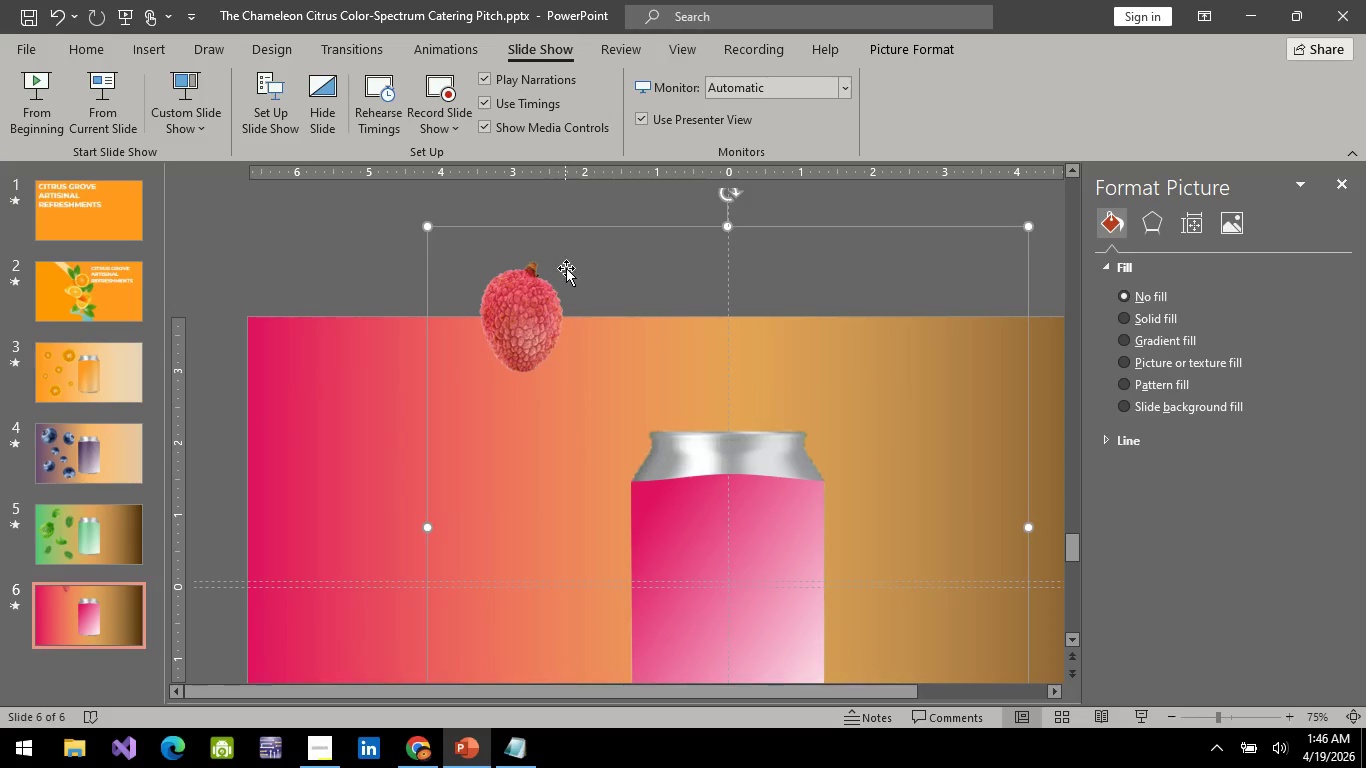 
left_click([566, 268])
 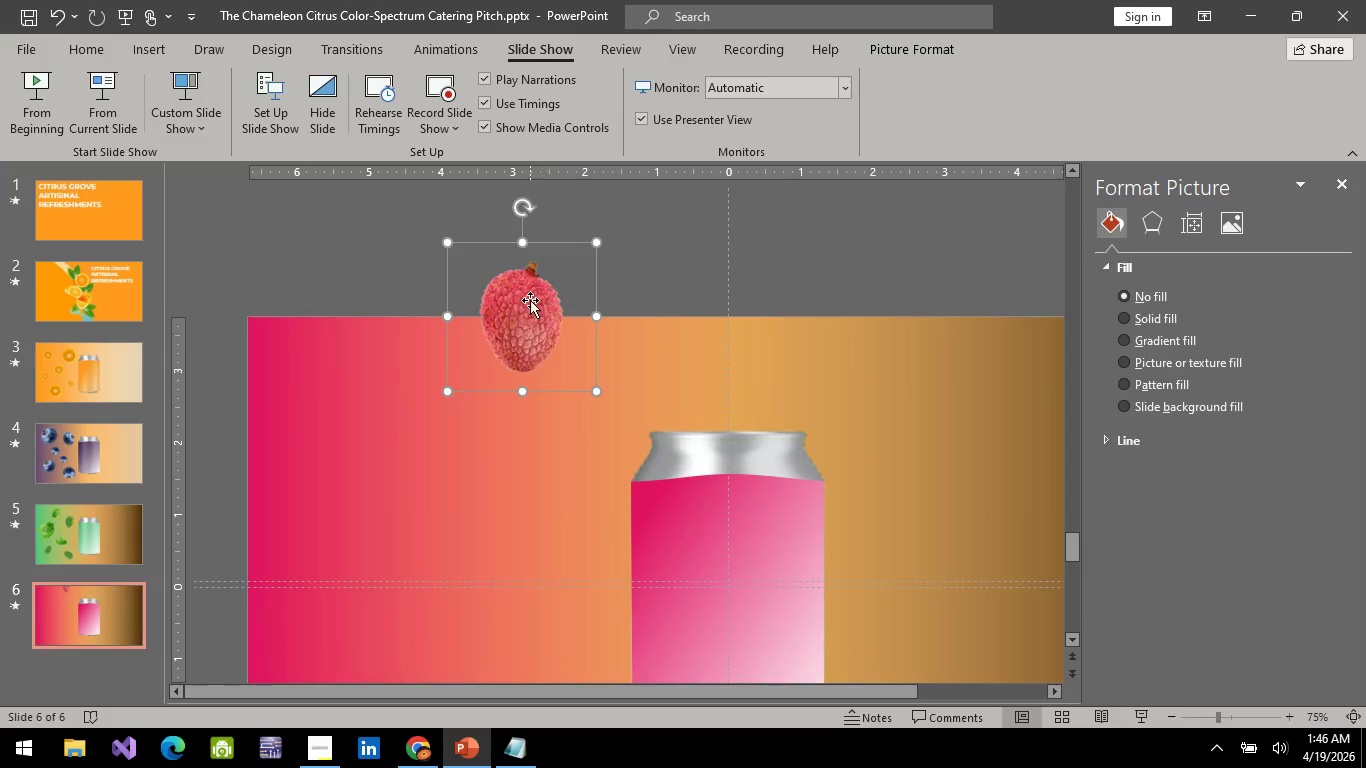 
left_click_drag(start_coordinate=[530, 300], to_coordinate=[467, 341])
 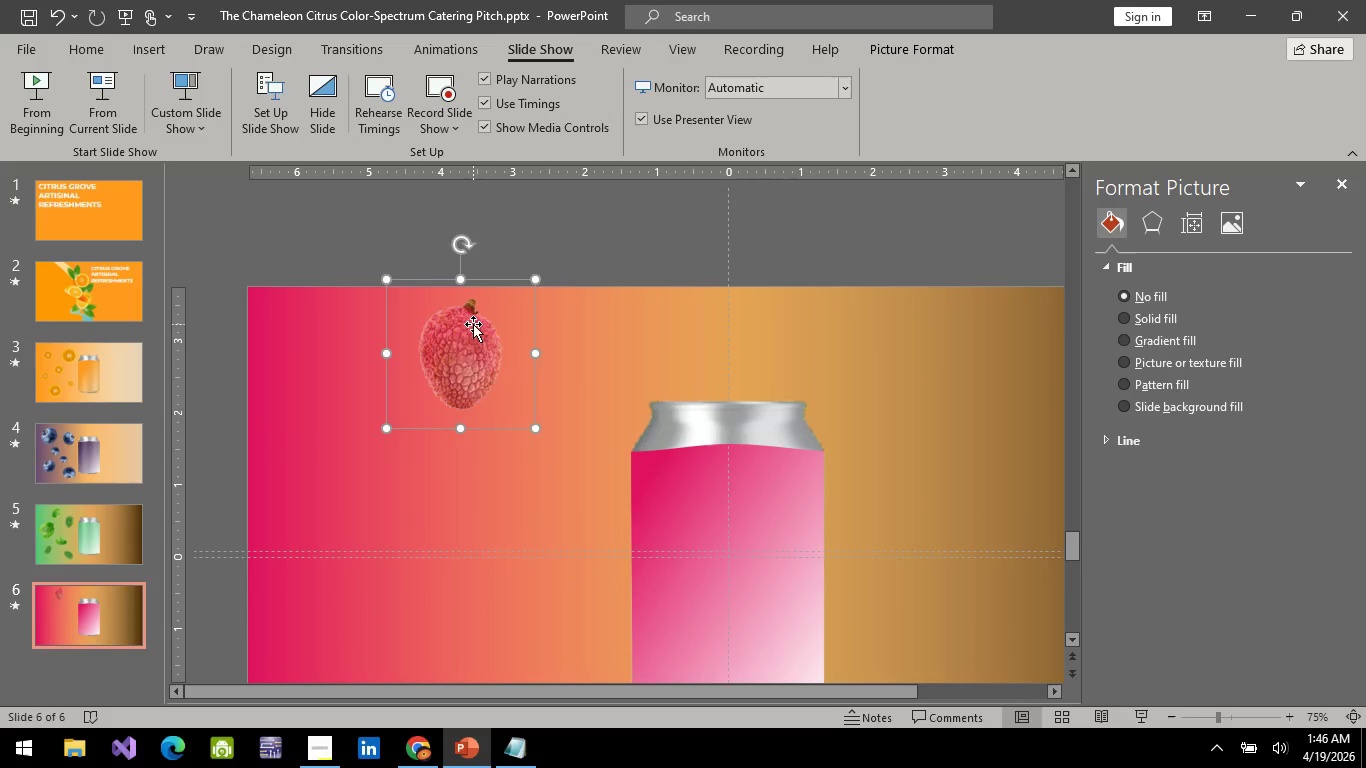 
left_click_drag(start_coordinate=[473, 324], to_coordinate=[342, 382])
 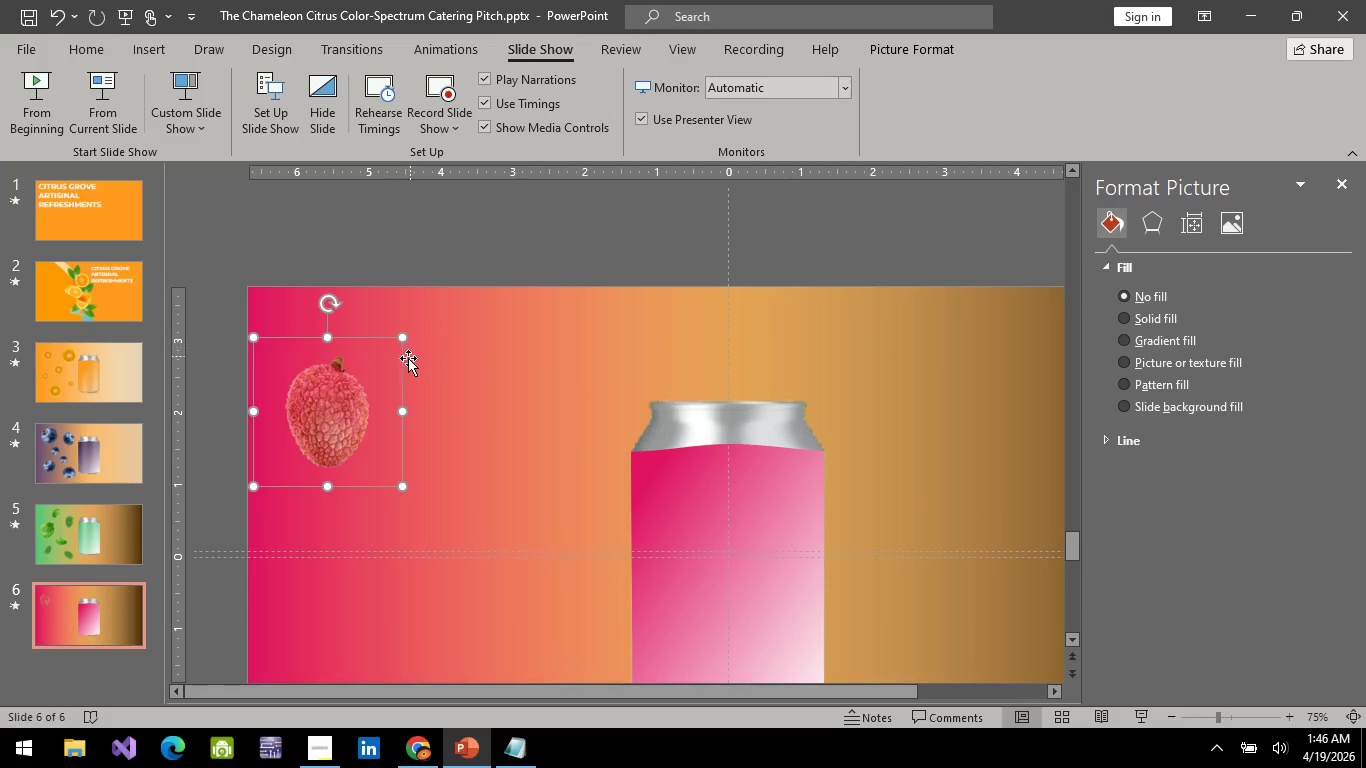 
left_click([364, 372])
 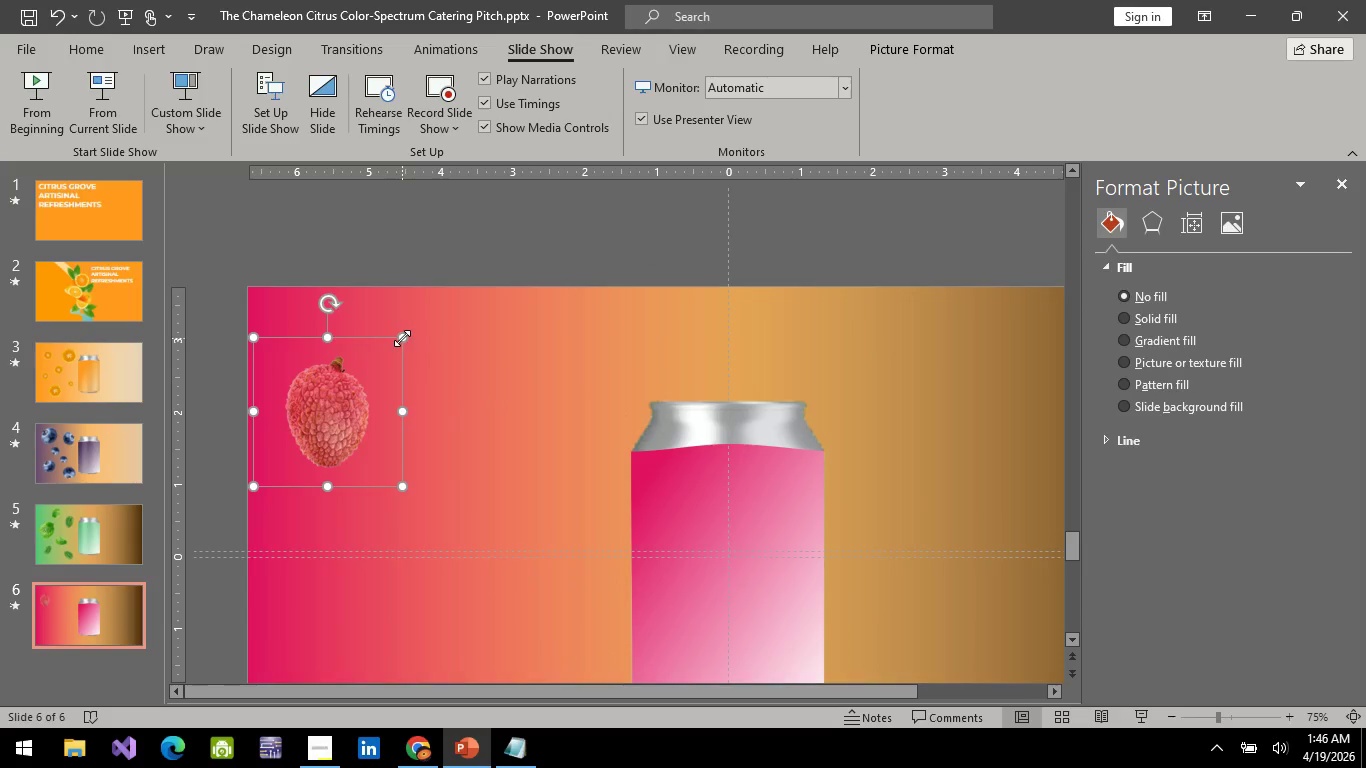 
left_click_drag(start_coordinate=[402, 338], to_coordinate=[366, 371])
 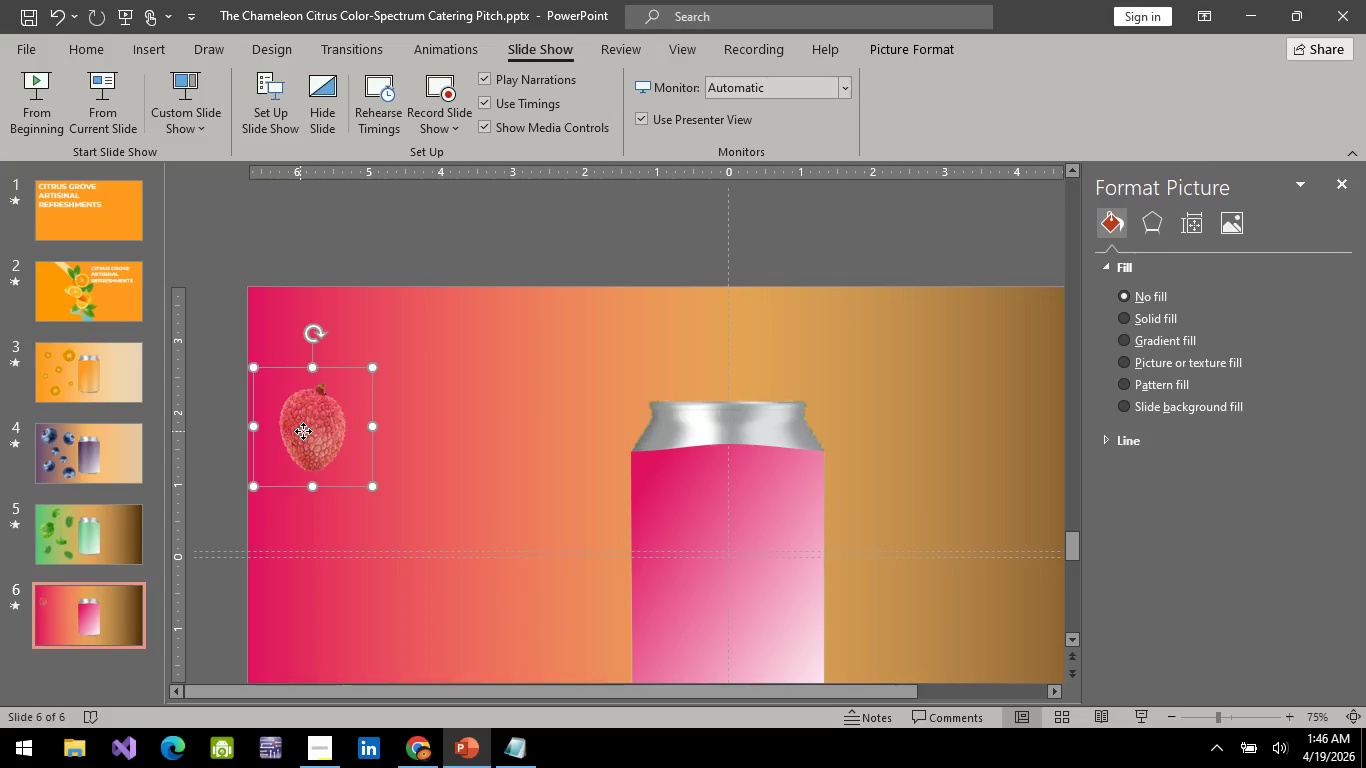 
left_click_drag(start_coordinate=[302, 431], to_coordinate=[470, 430])
 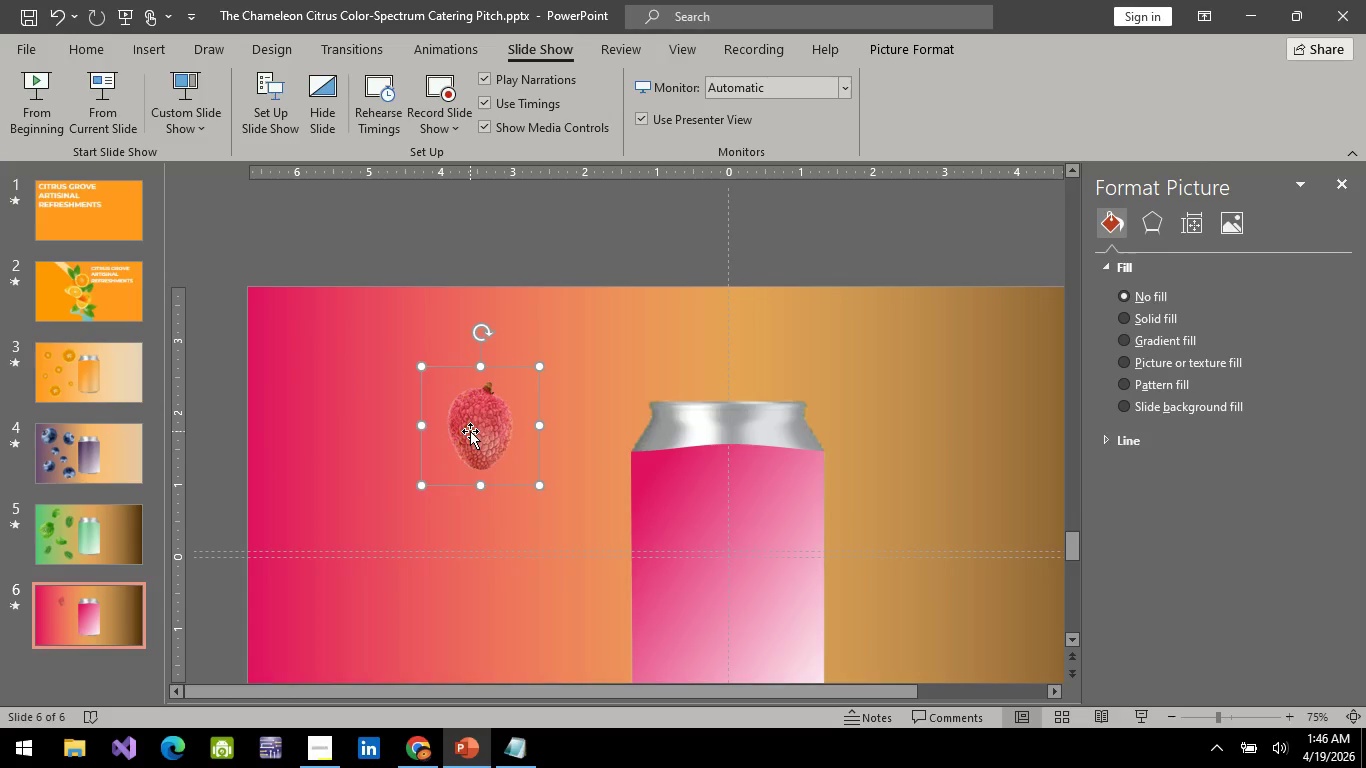 
key(Alt+AltLeft)
 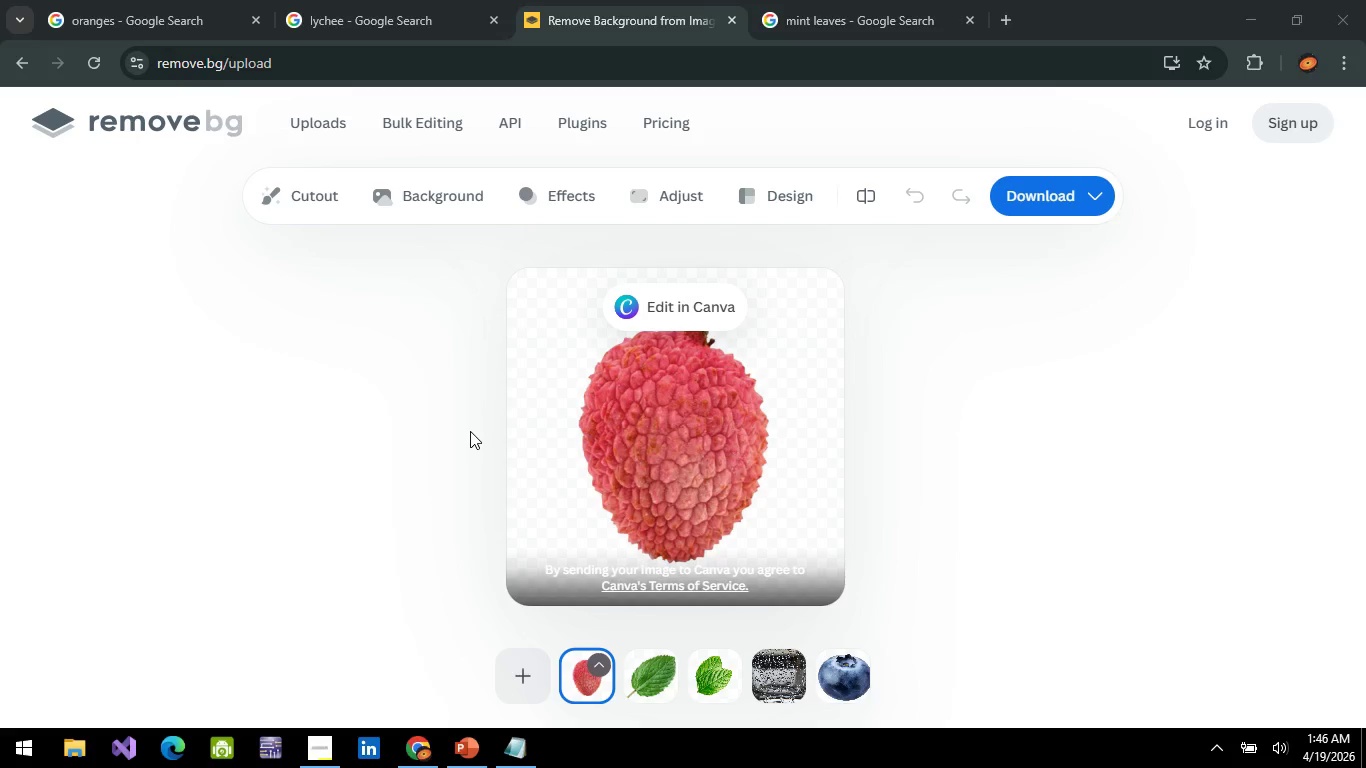 
key(Alt+Tab)
 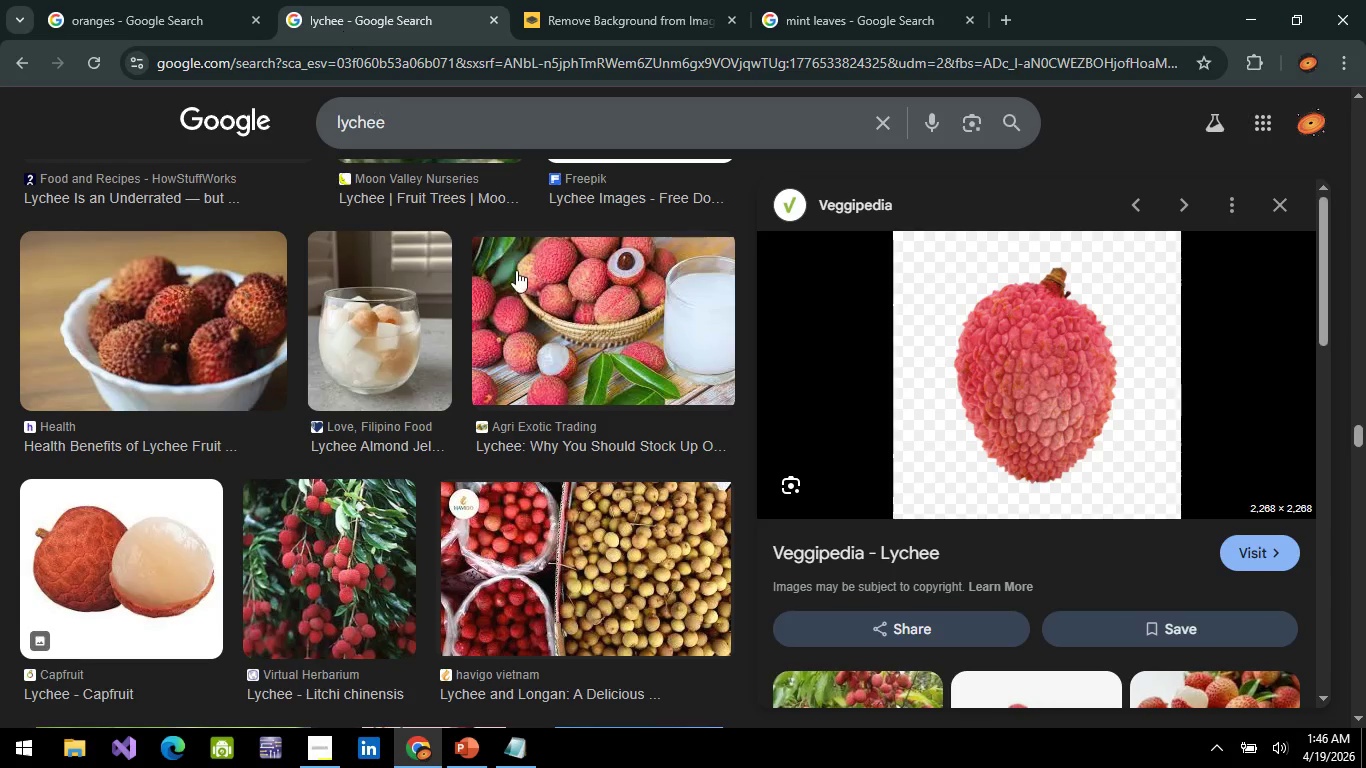 
scroll: coordinate [590, 485], scroll_direction: down, amount: 18.0
 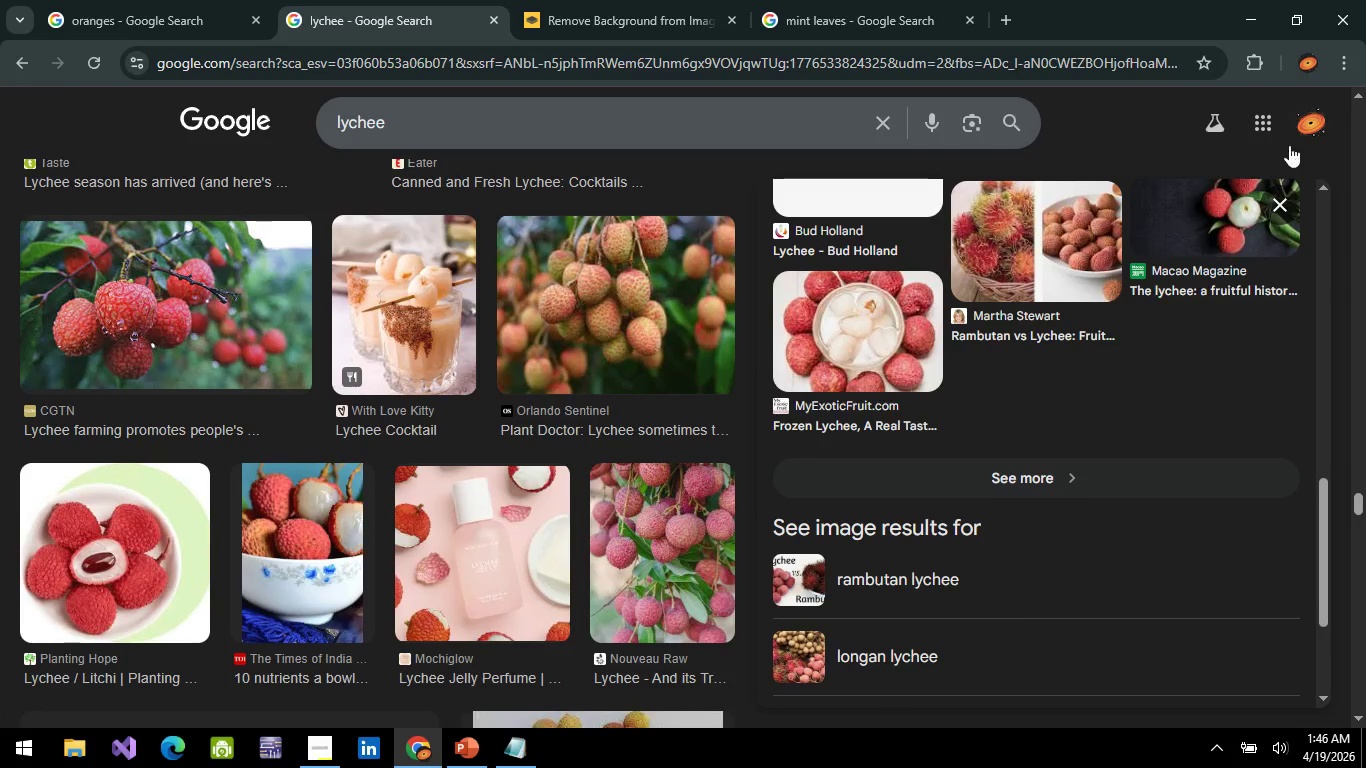 
left_click([1275, 200])
 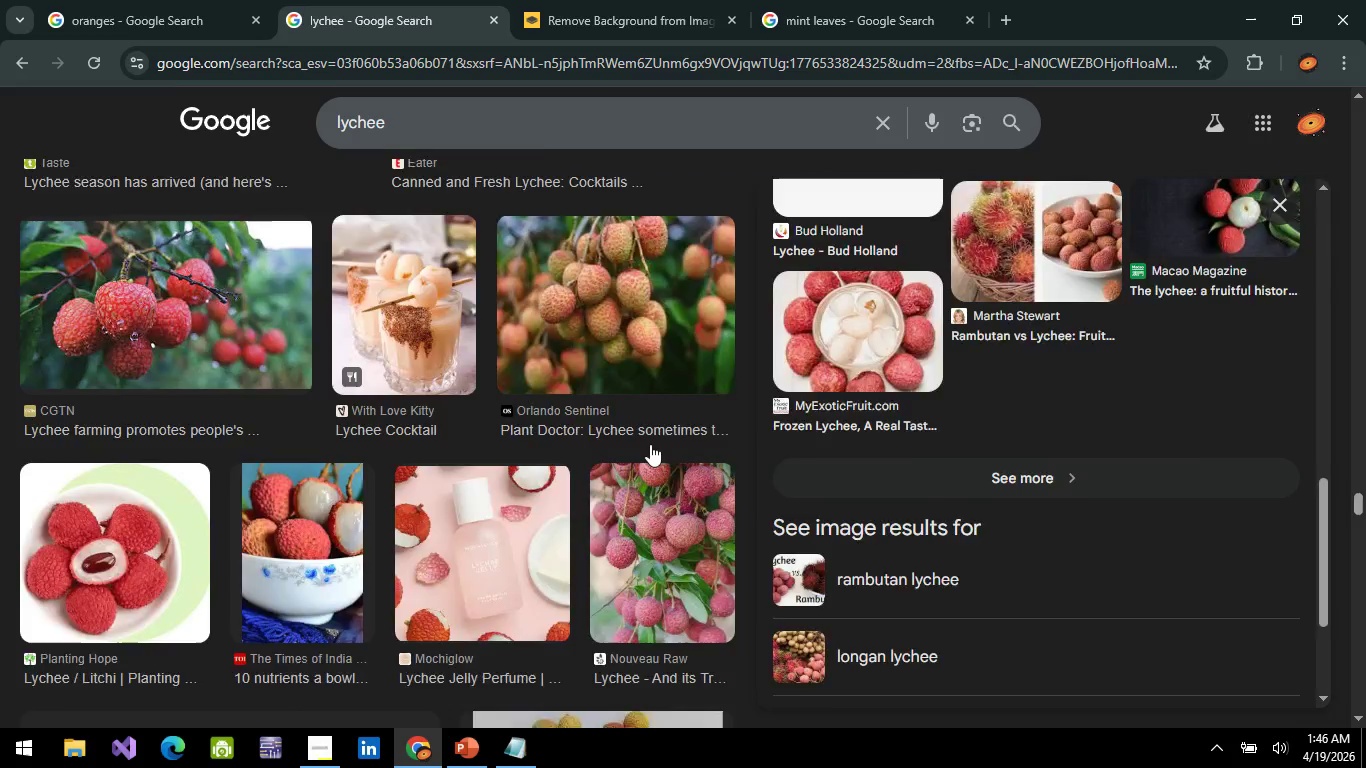 
scroll: coordinate [435, 454], scroll_direction: down, amount: 15.0
 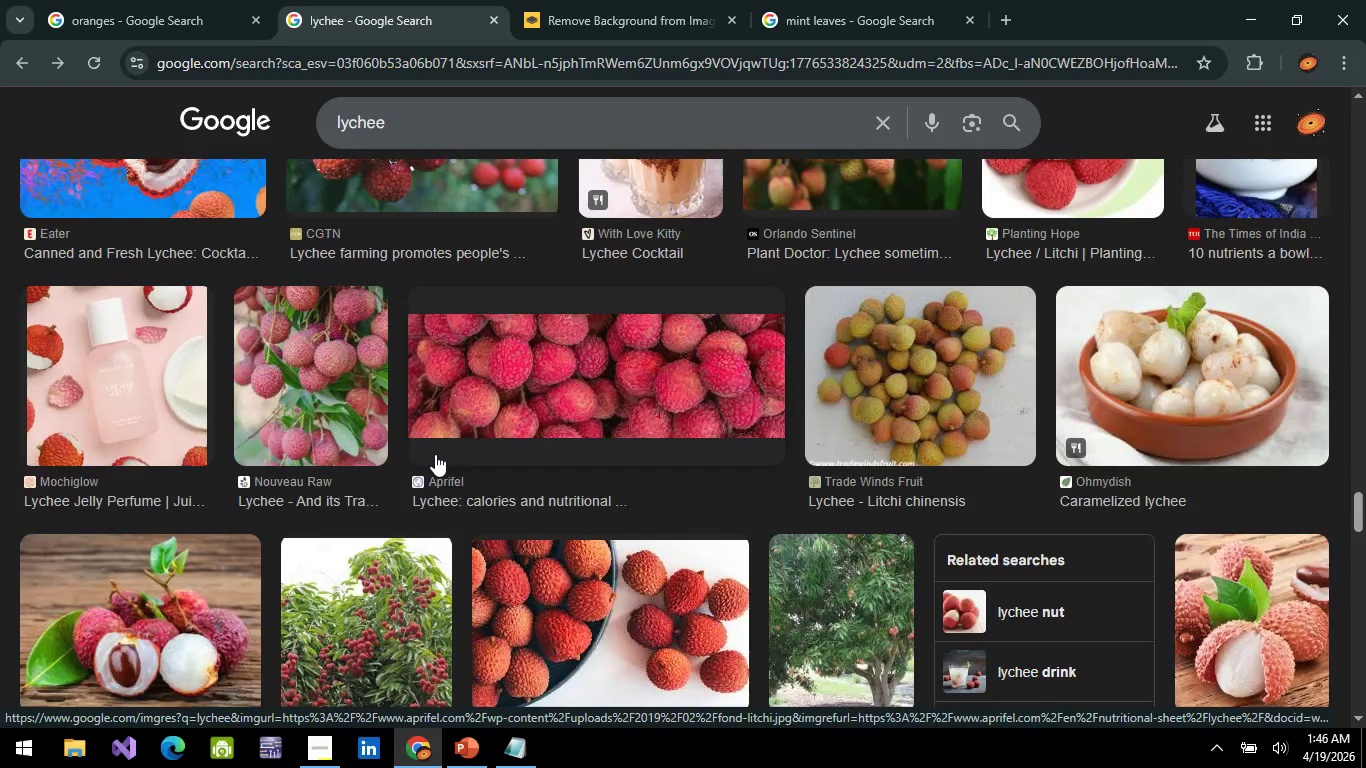 
scroll: coordinate [435, 454], scroll_direction: down, amount: 17.0
 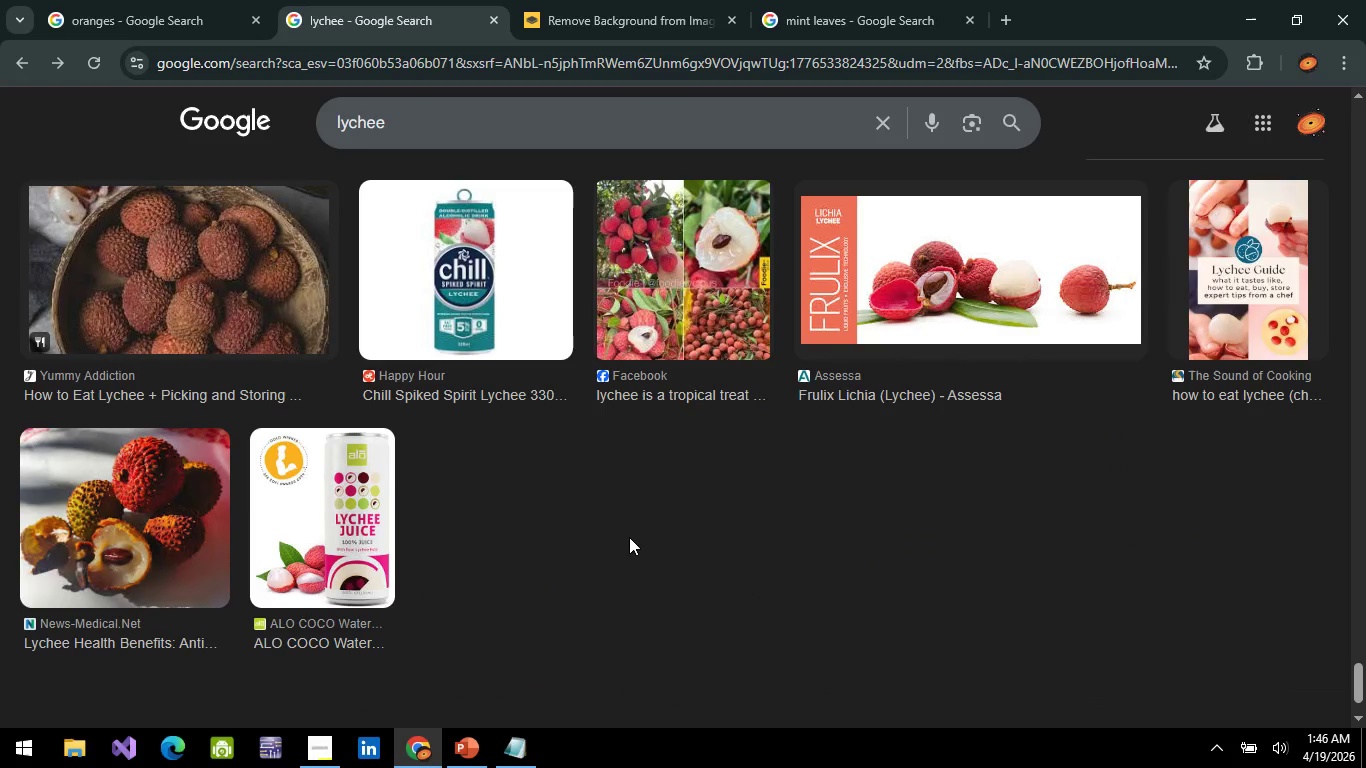 
scroll: coordinate [378, 486], scroll_direction: up, amount: 19.0
 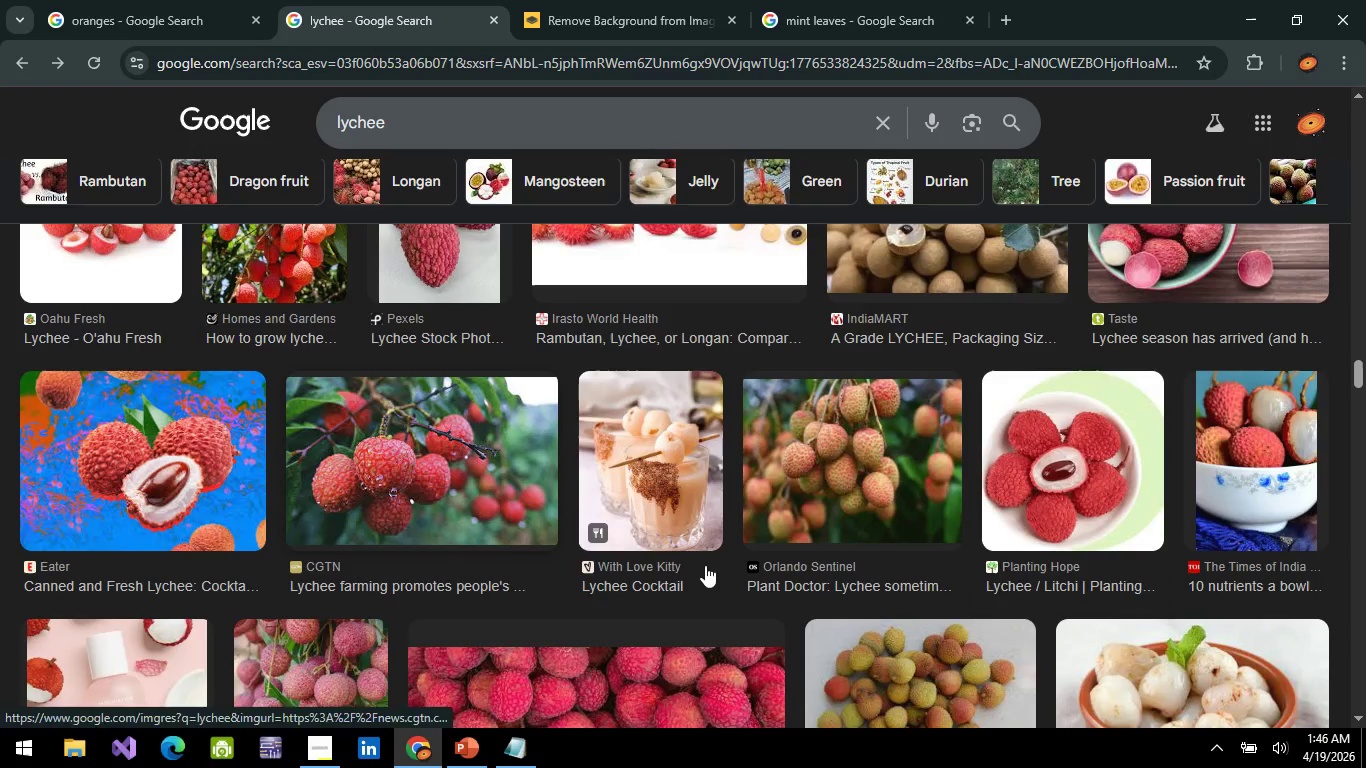 
scroll: coordinate [583, 466], scroll_direction: down, amount: 3.0
 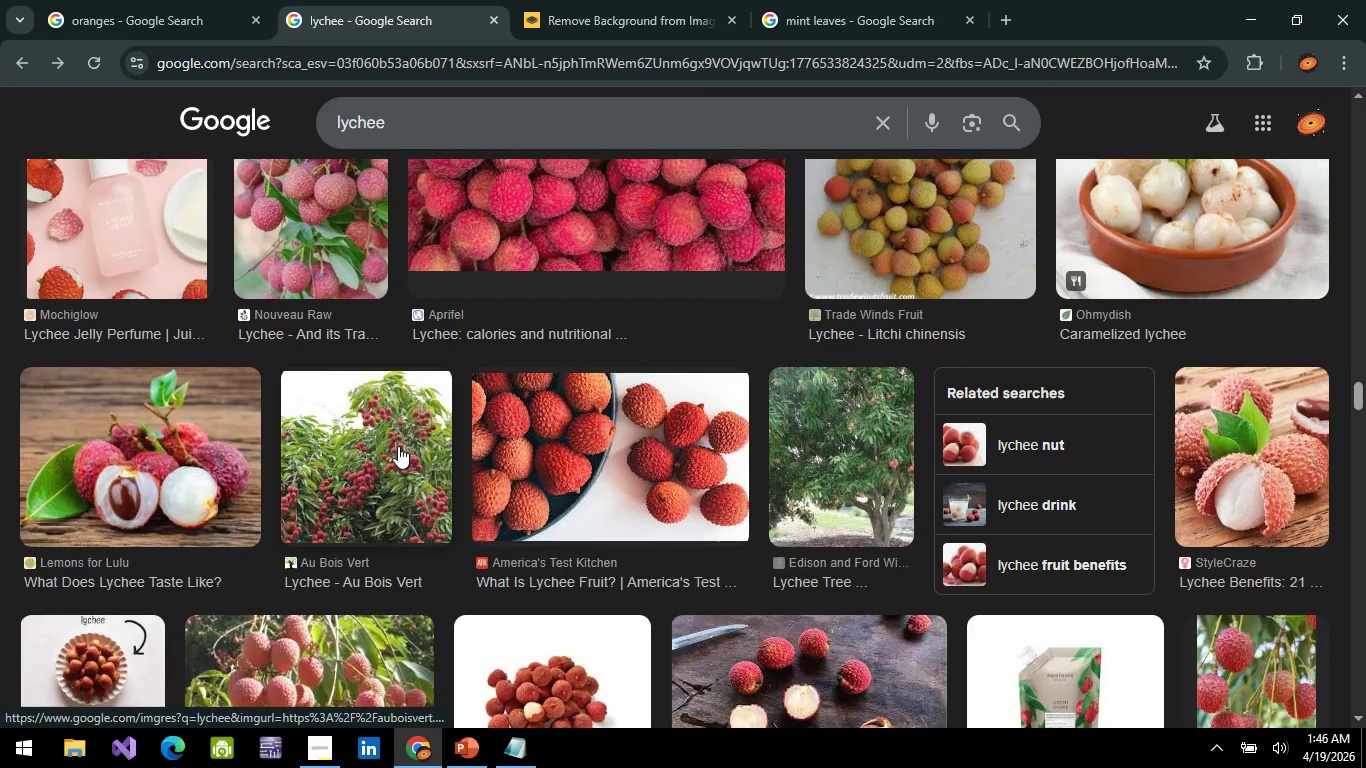 
scroll: coordinate [316, 298], scroll_direction: up, amount: 9.0
 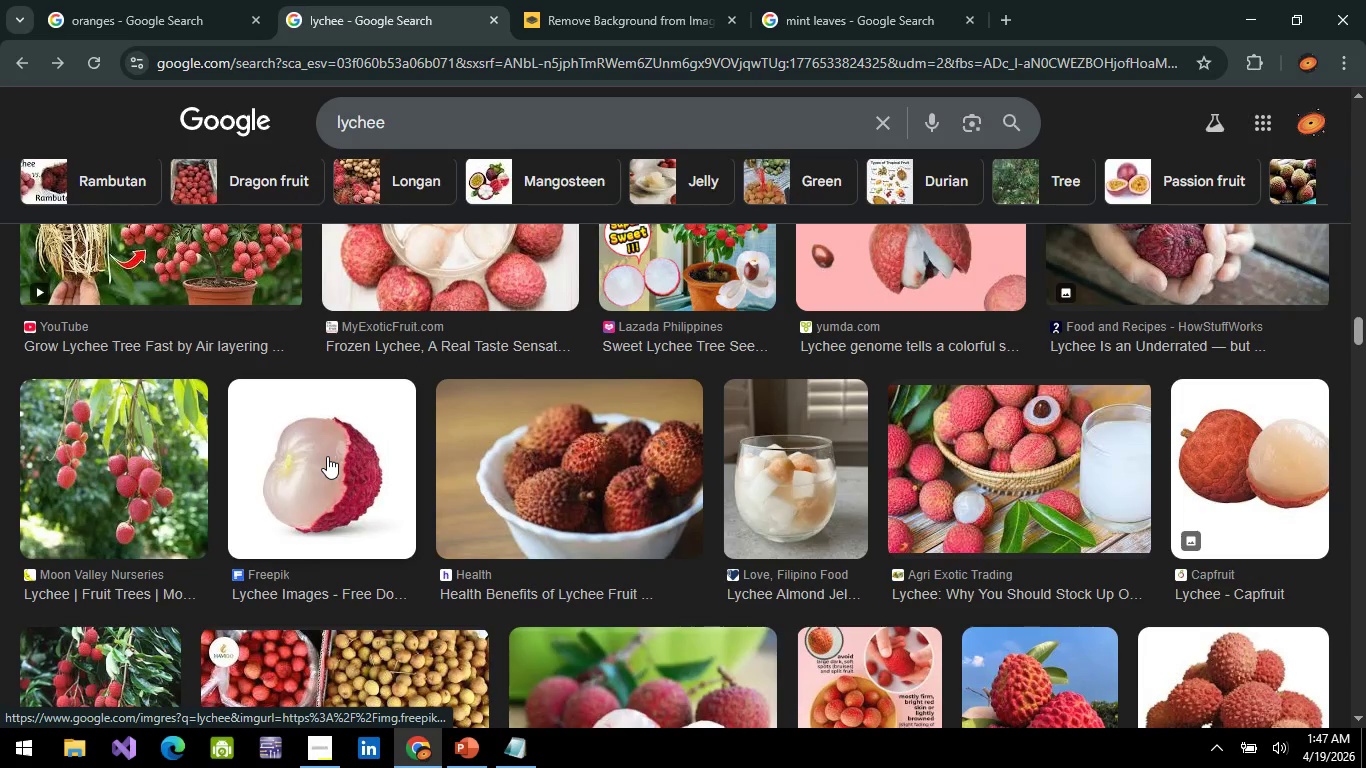 
left_click([327, 456])
 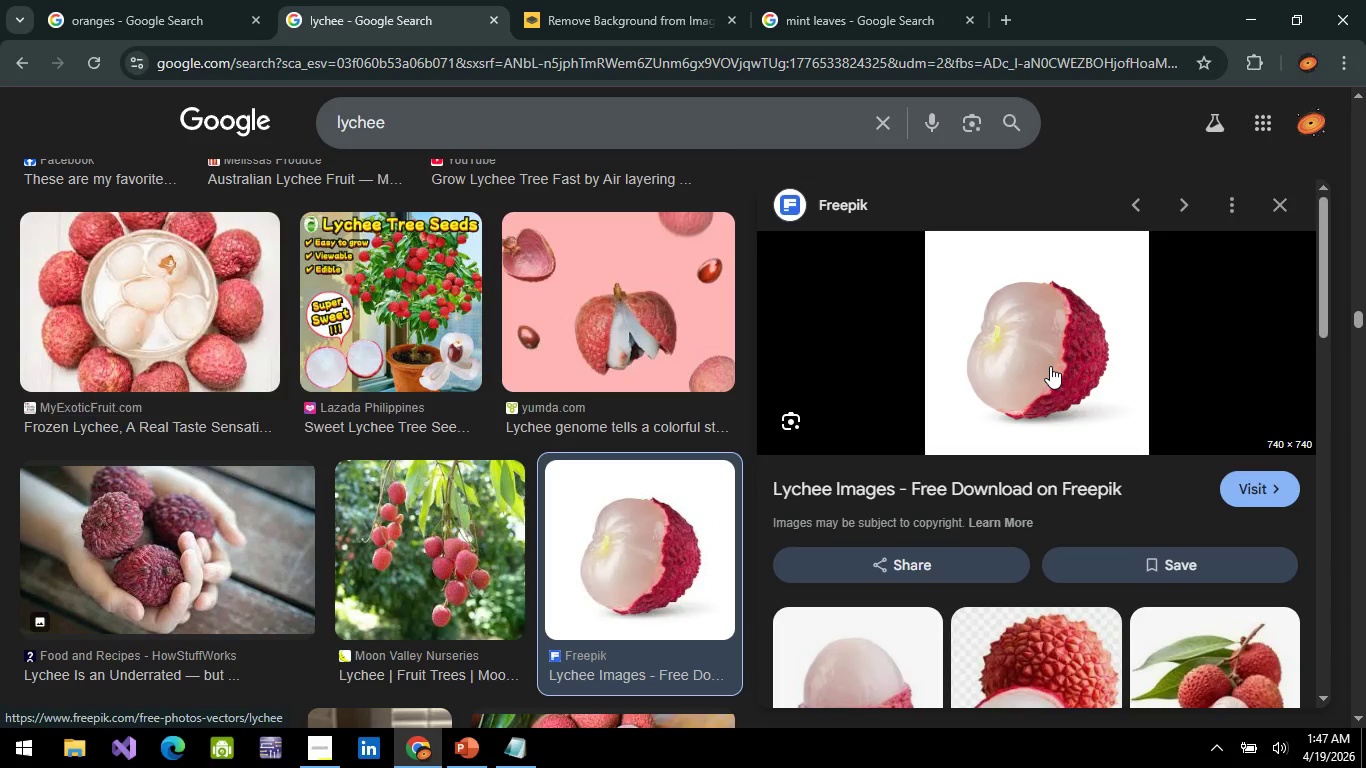 
right_click([1030, 371])
 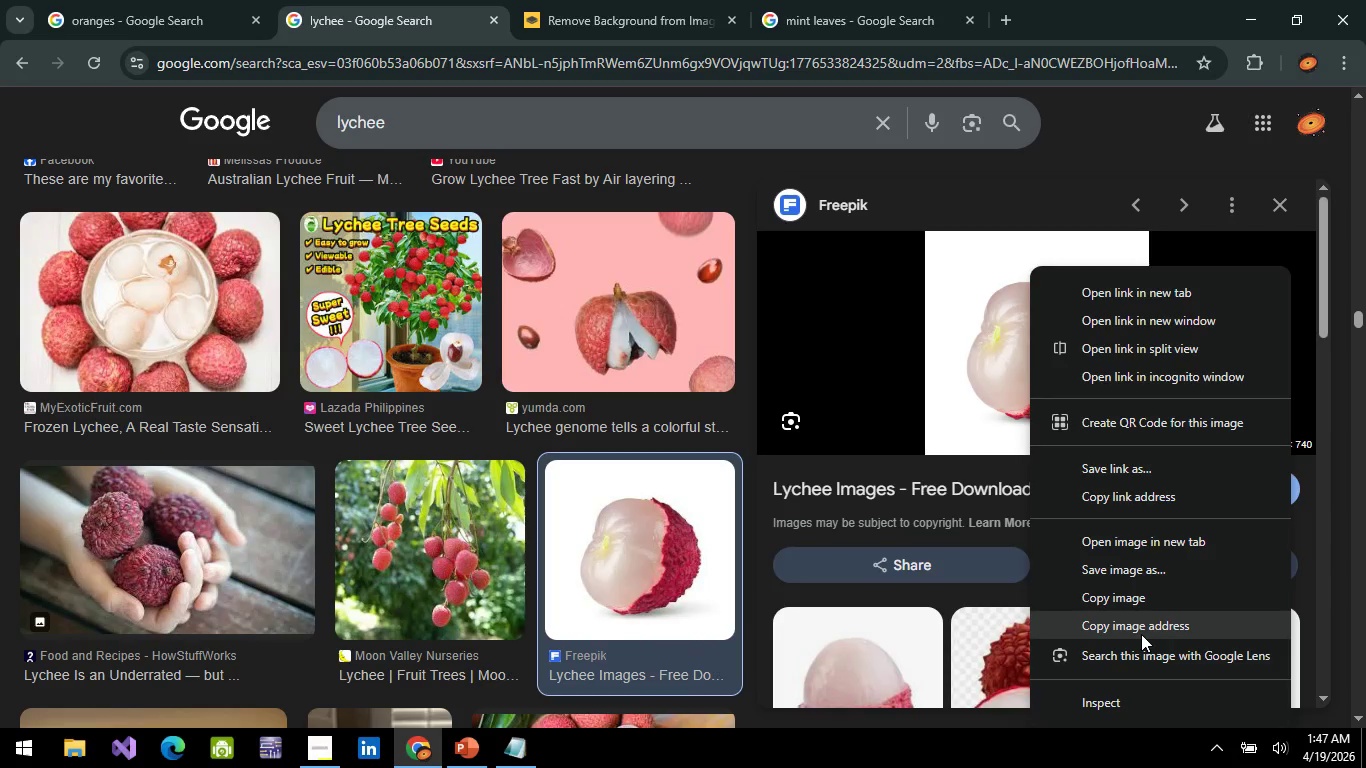 
left_click([1140, 631])
 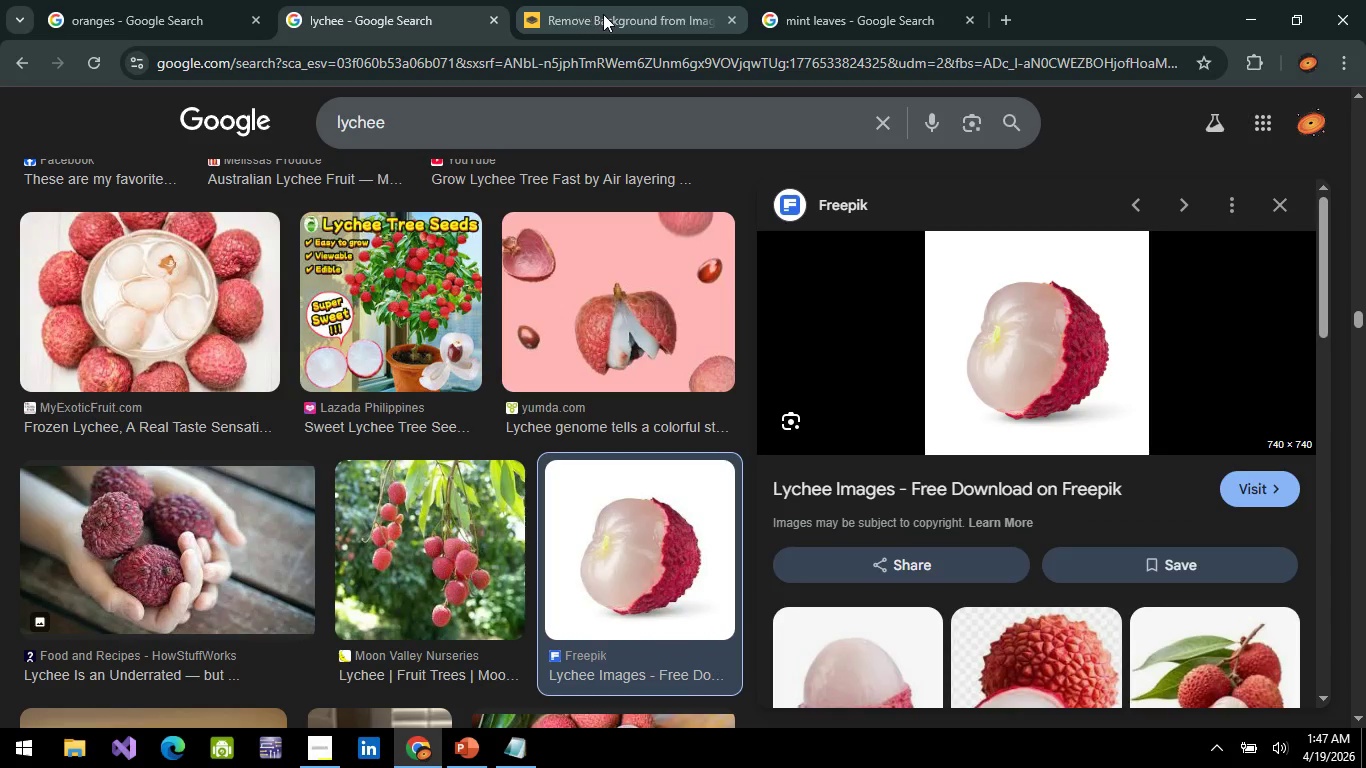 
left_click([603, 14])
 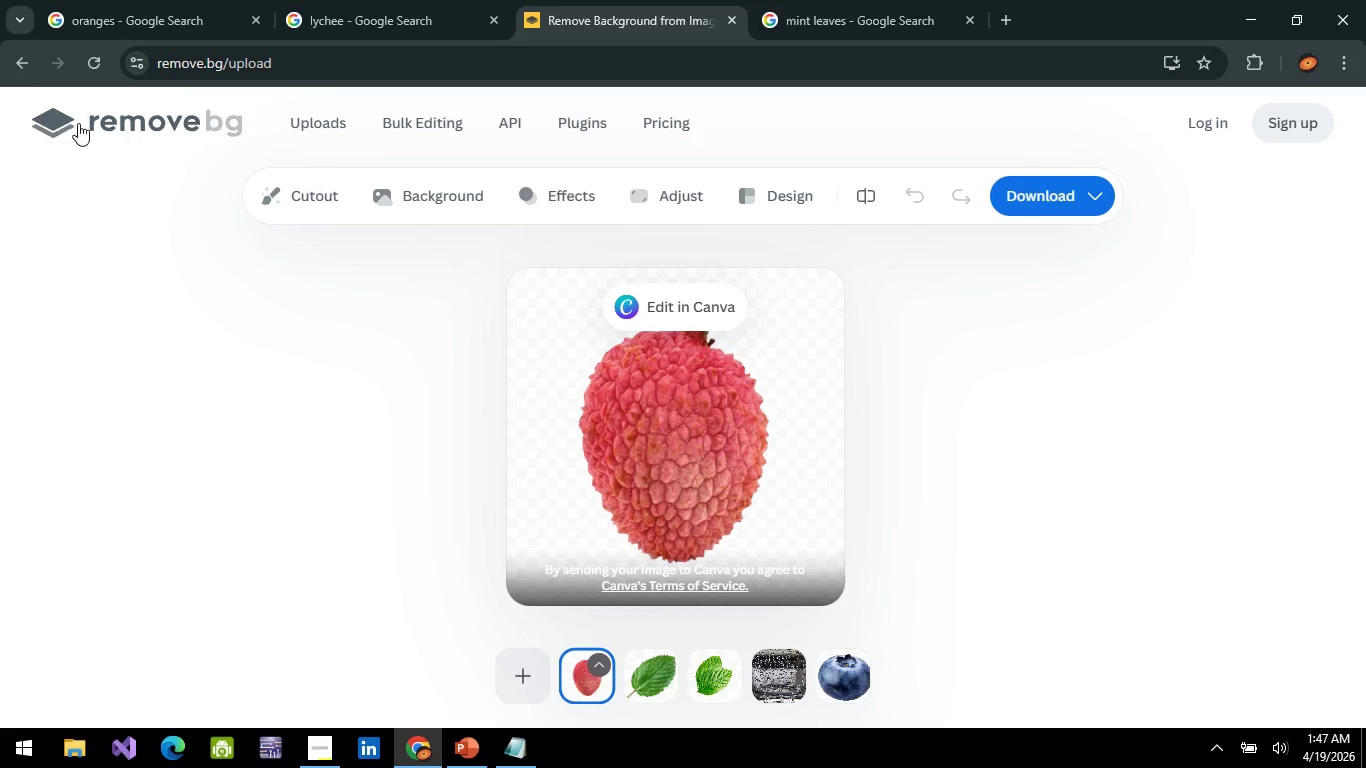 
left_click([108, 132])
 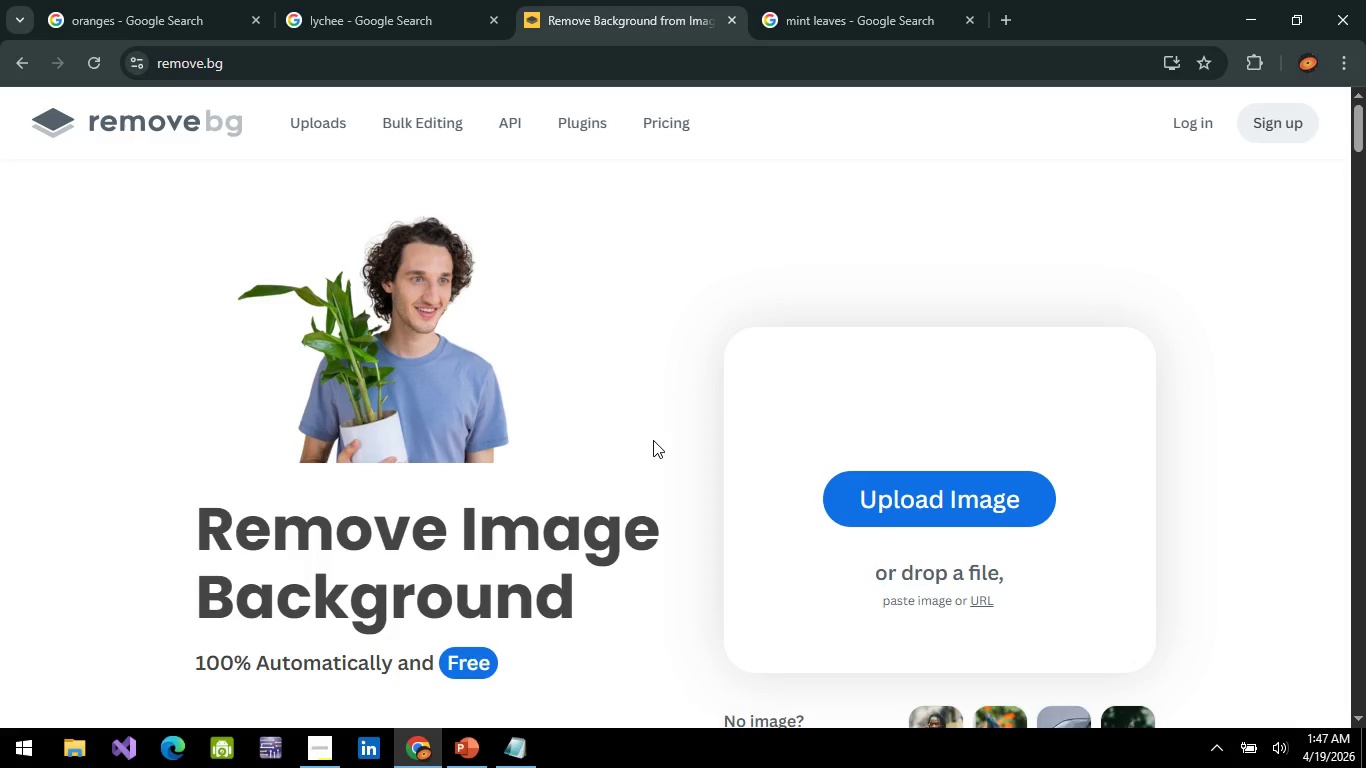 
wait(17.88)
 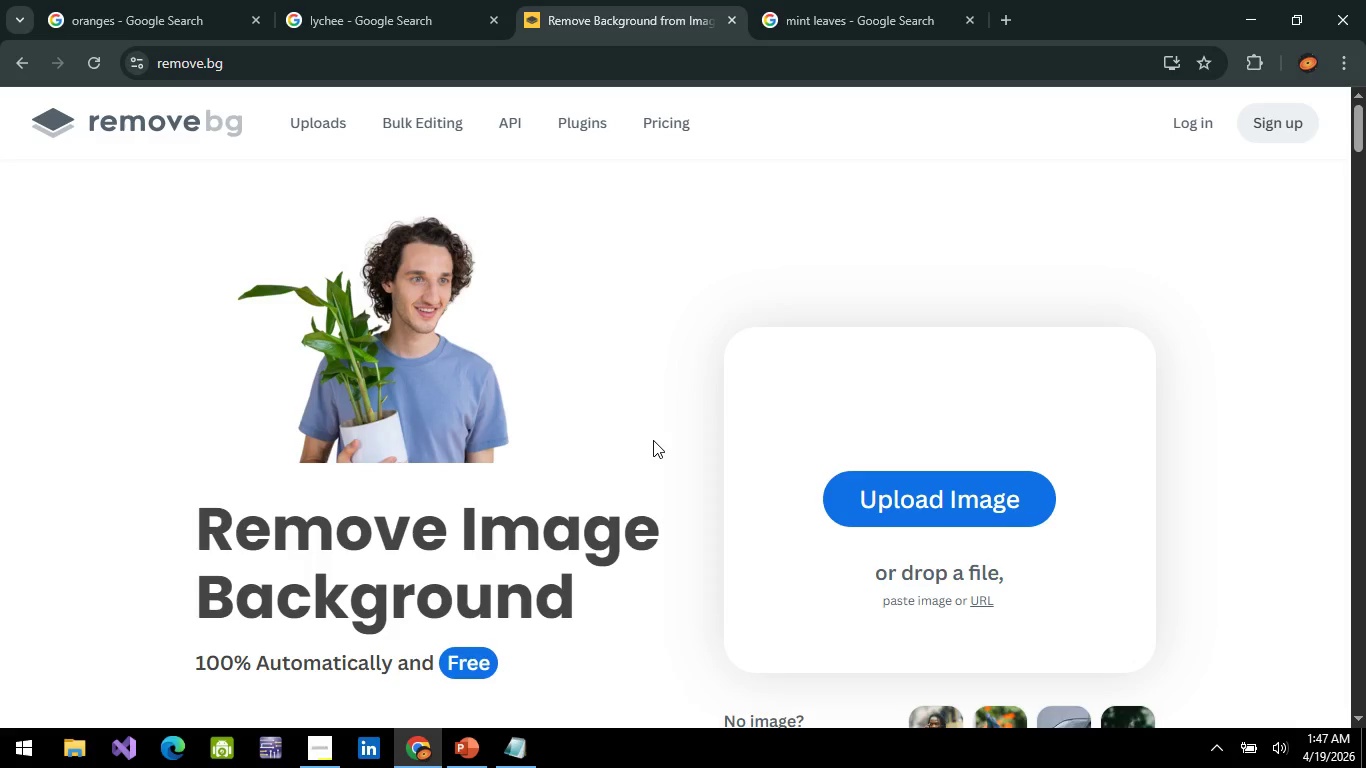 
left_click([984, 594])
 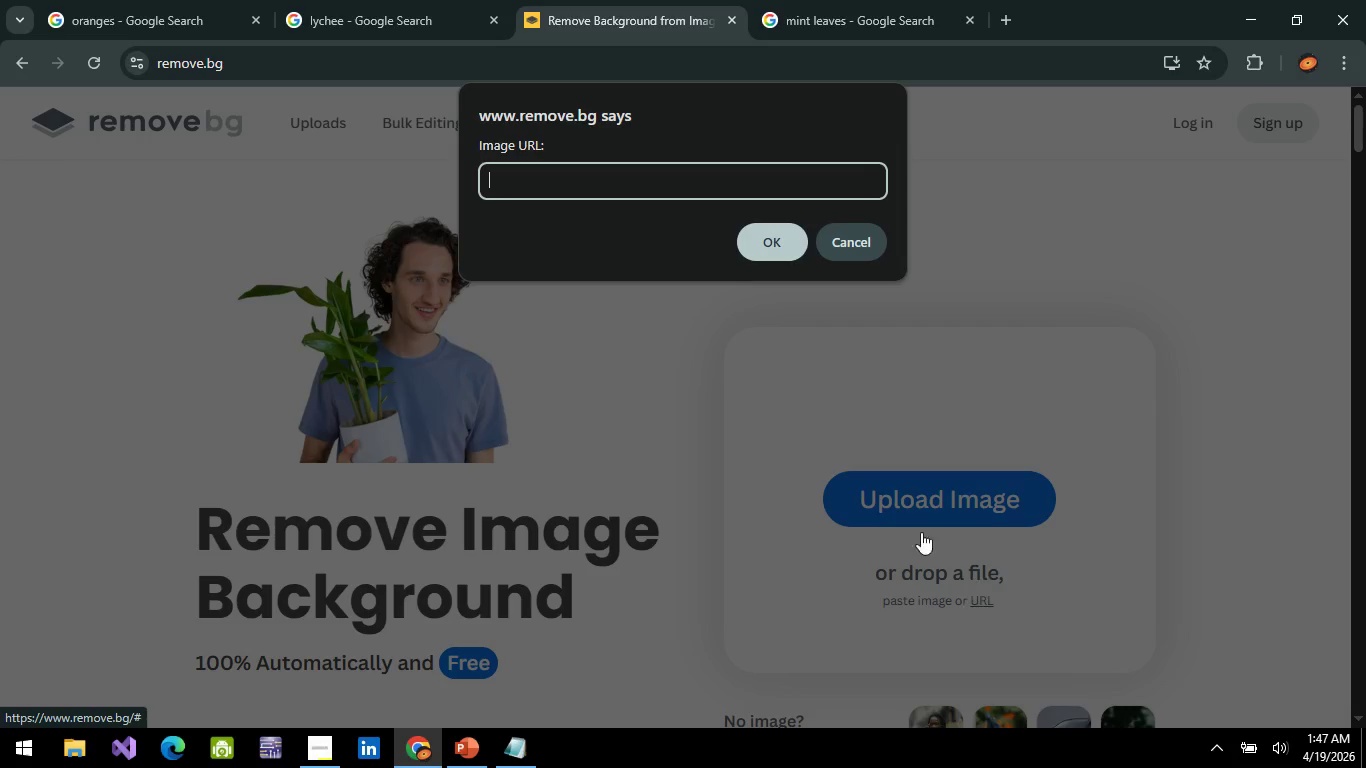 
key(Control+V)
 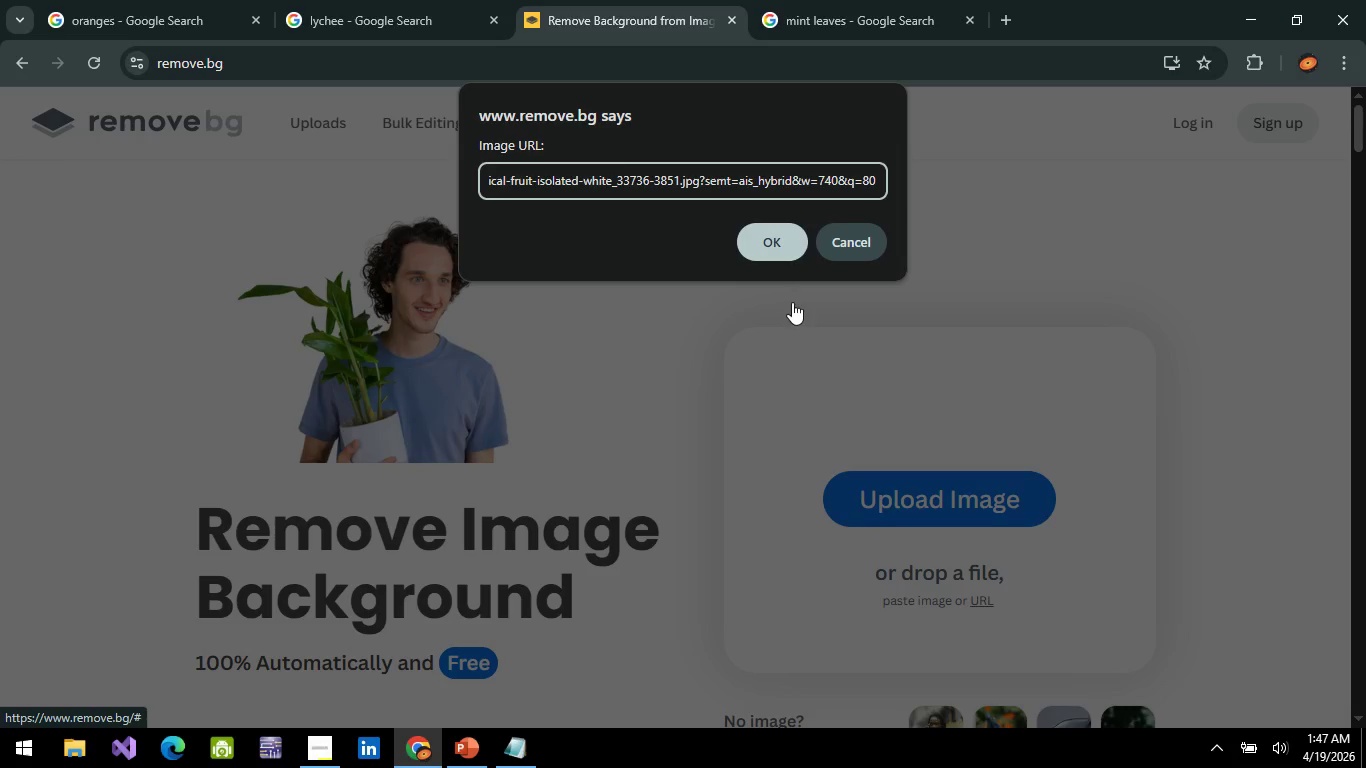 
key(Alt+AltLeft)
 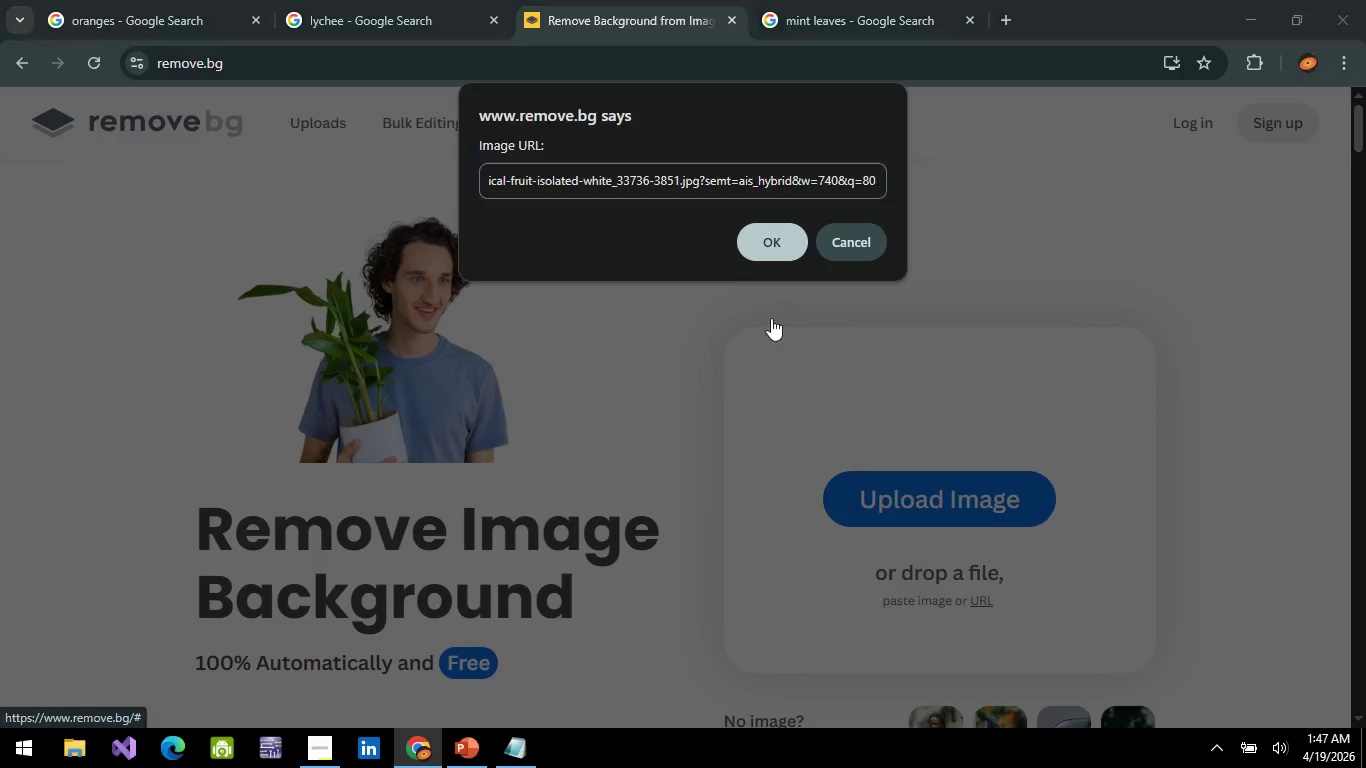 
key(Alt+Tab)
 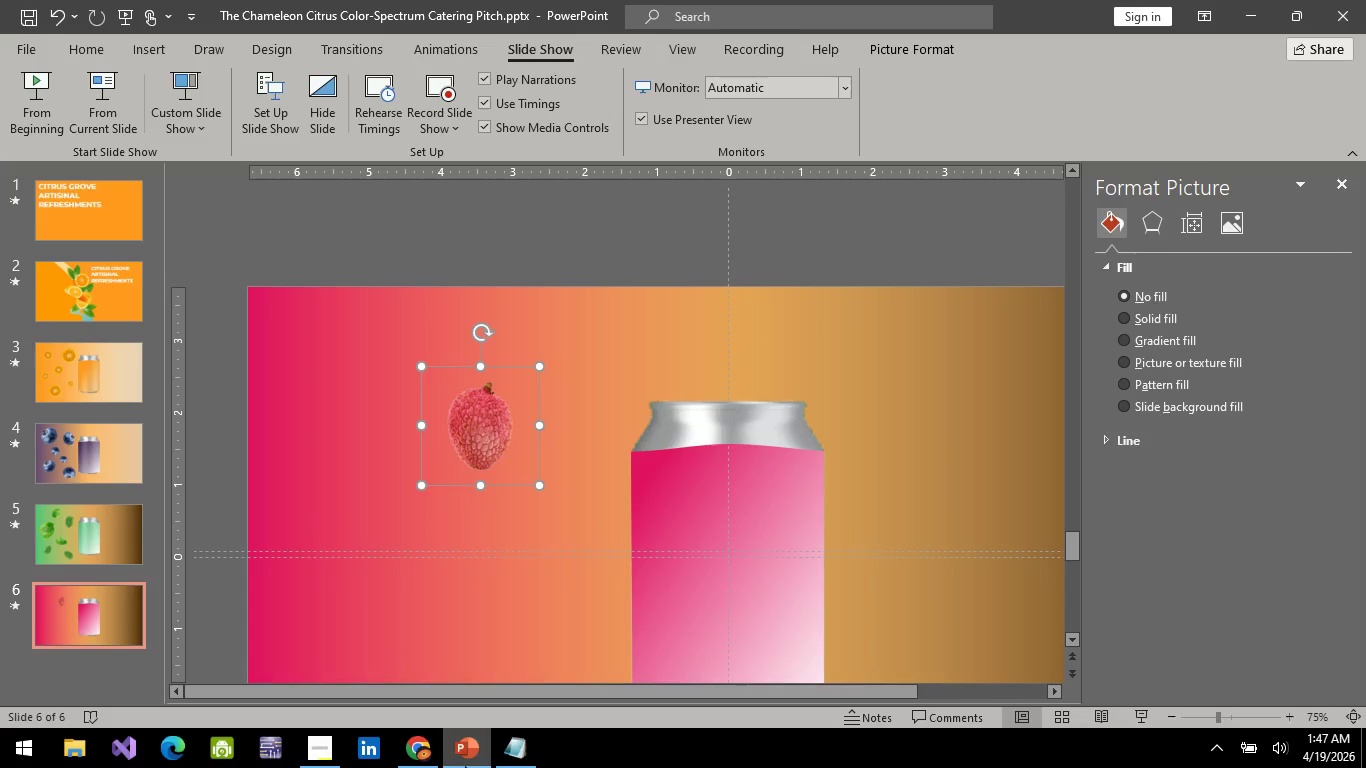 
left_click([506, 755])
 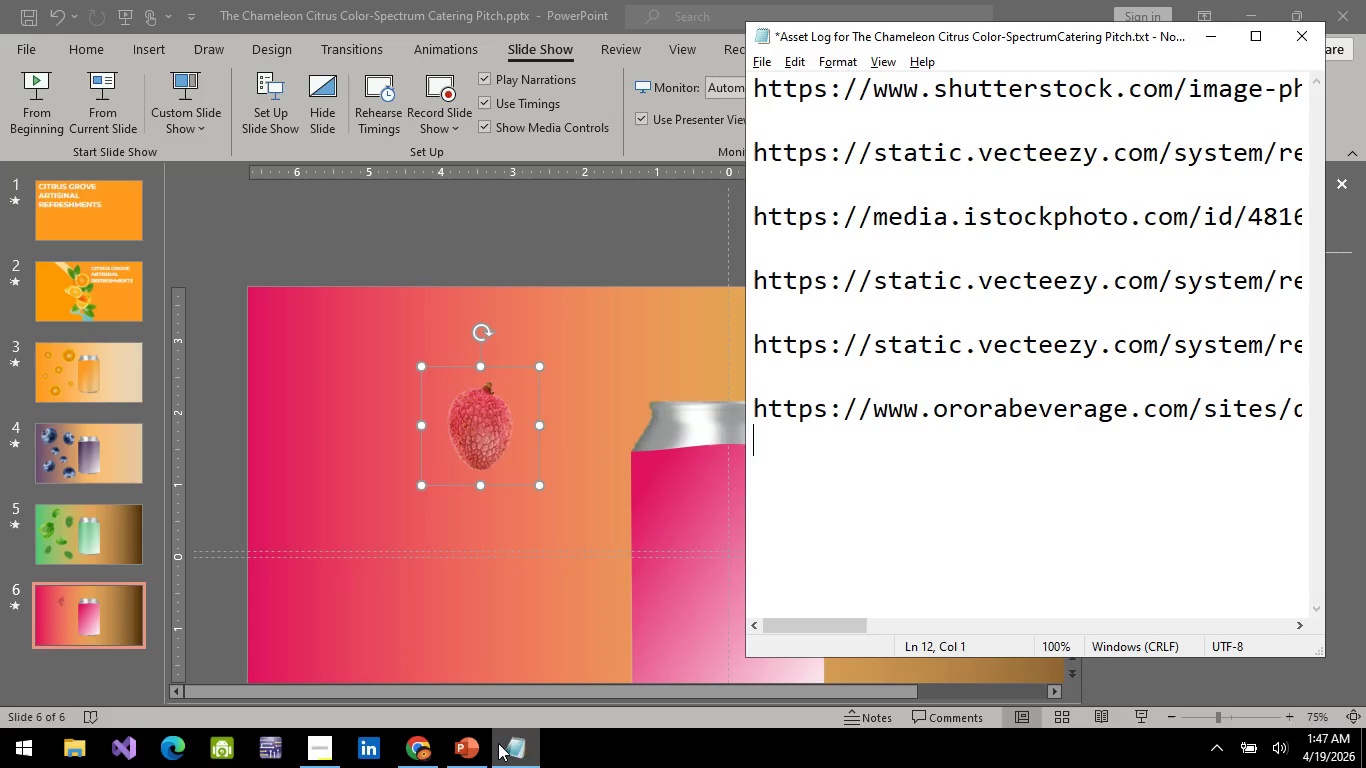 
key(Shift+ShiftRight)
 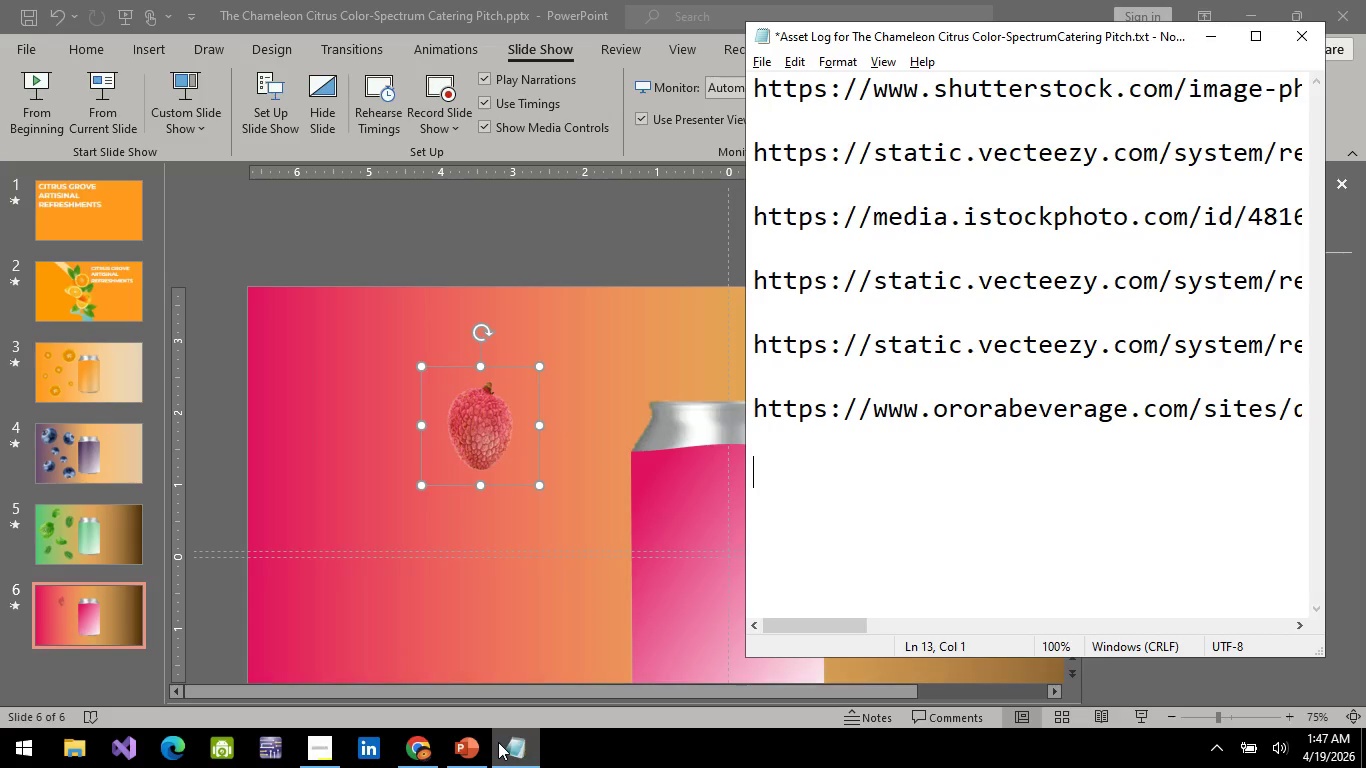 
key(Shift+Enter)
 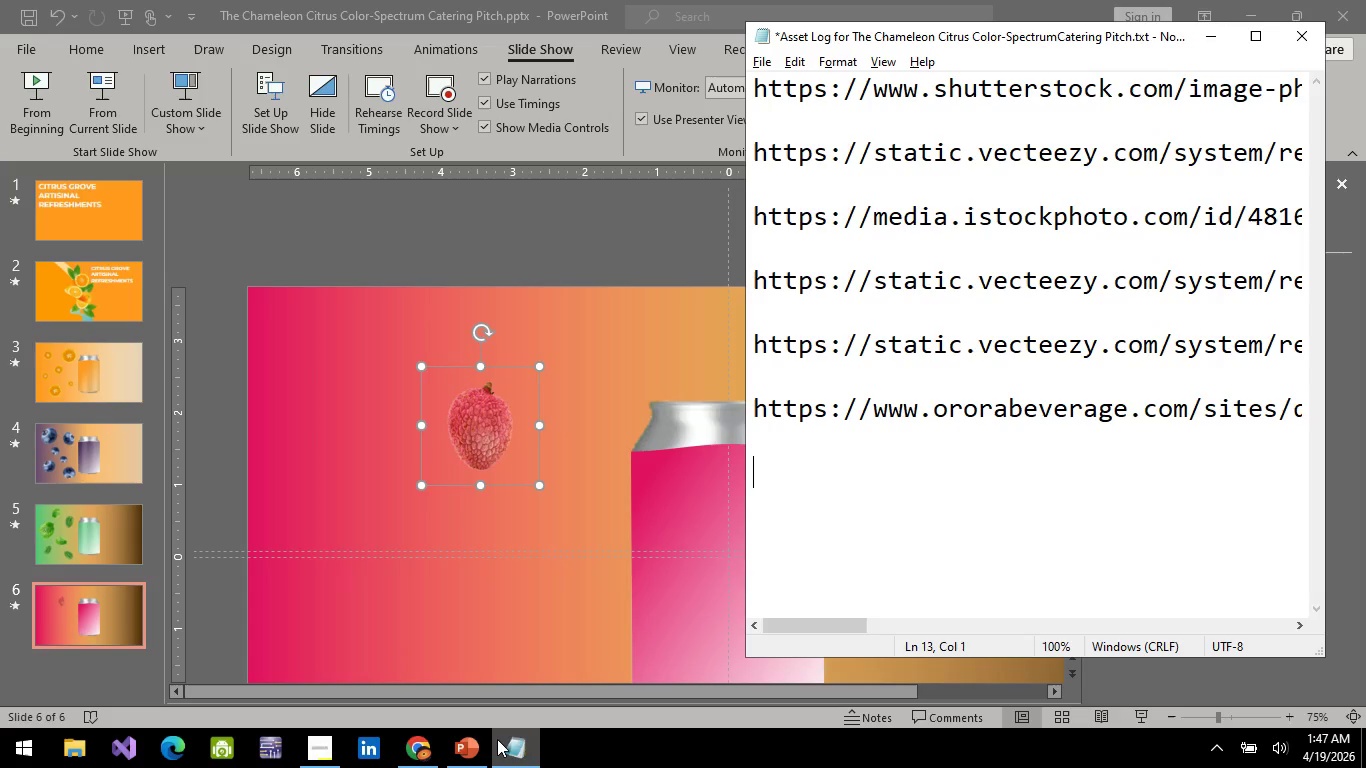 
key(Alt+AltLeft)
 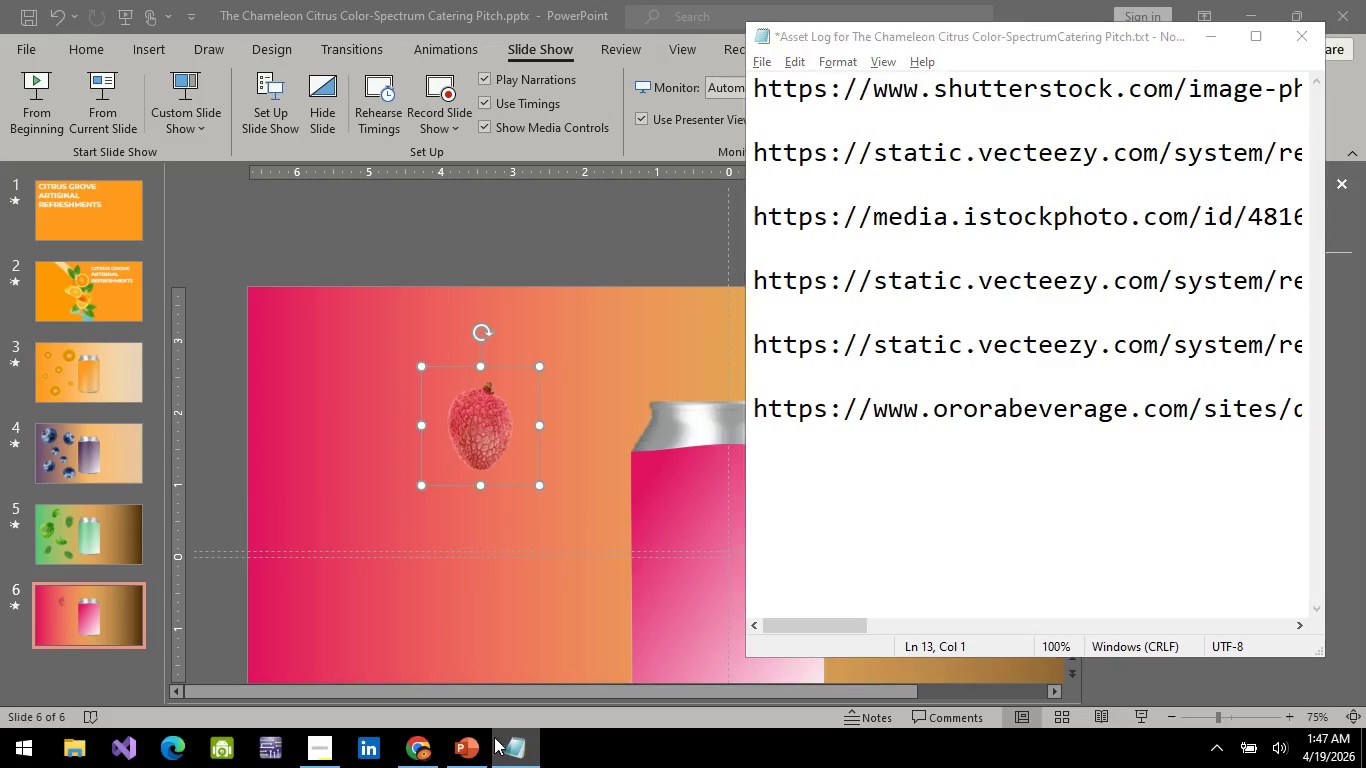 
key(Alt+Tab)
 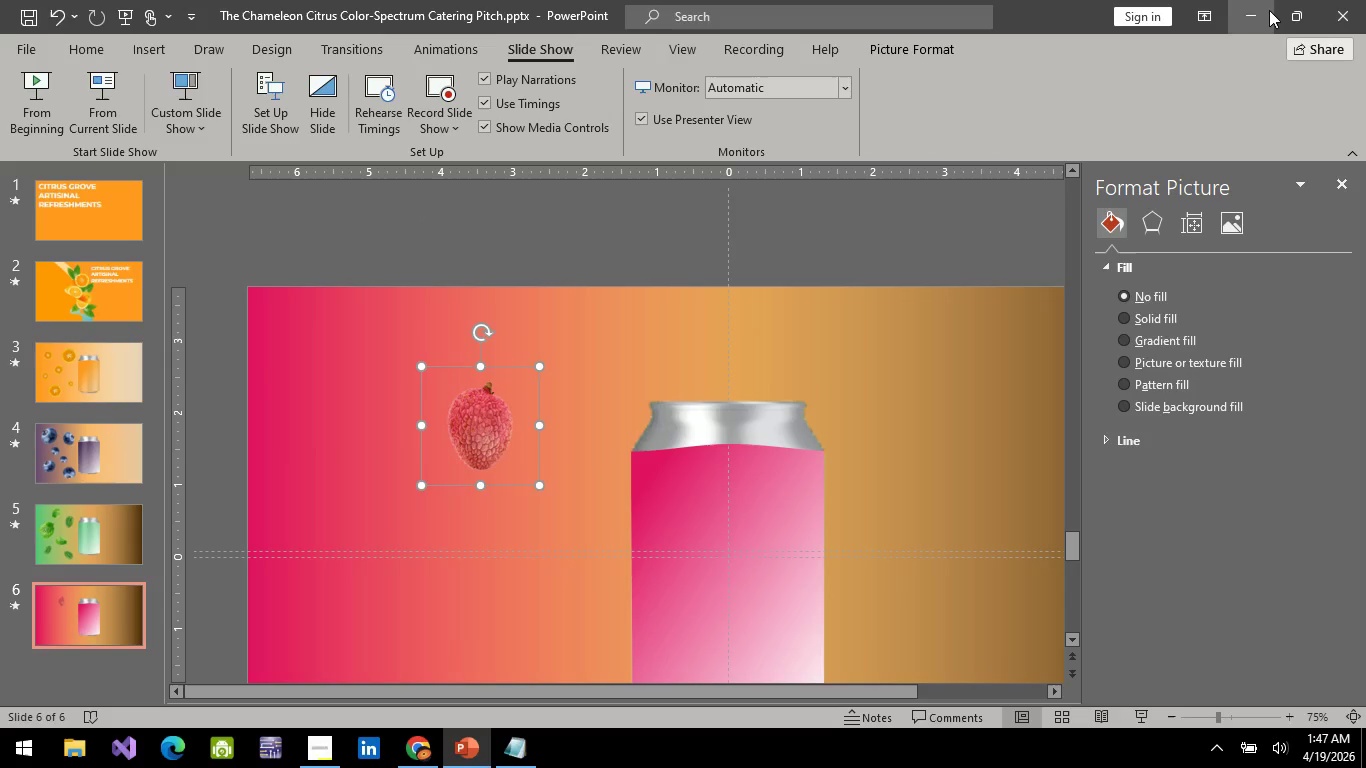 
left_click([1236, 17])
 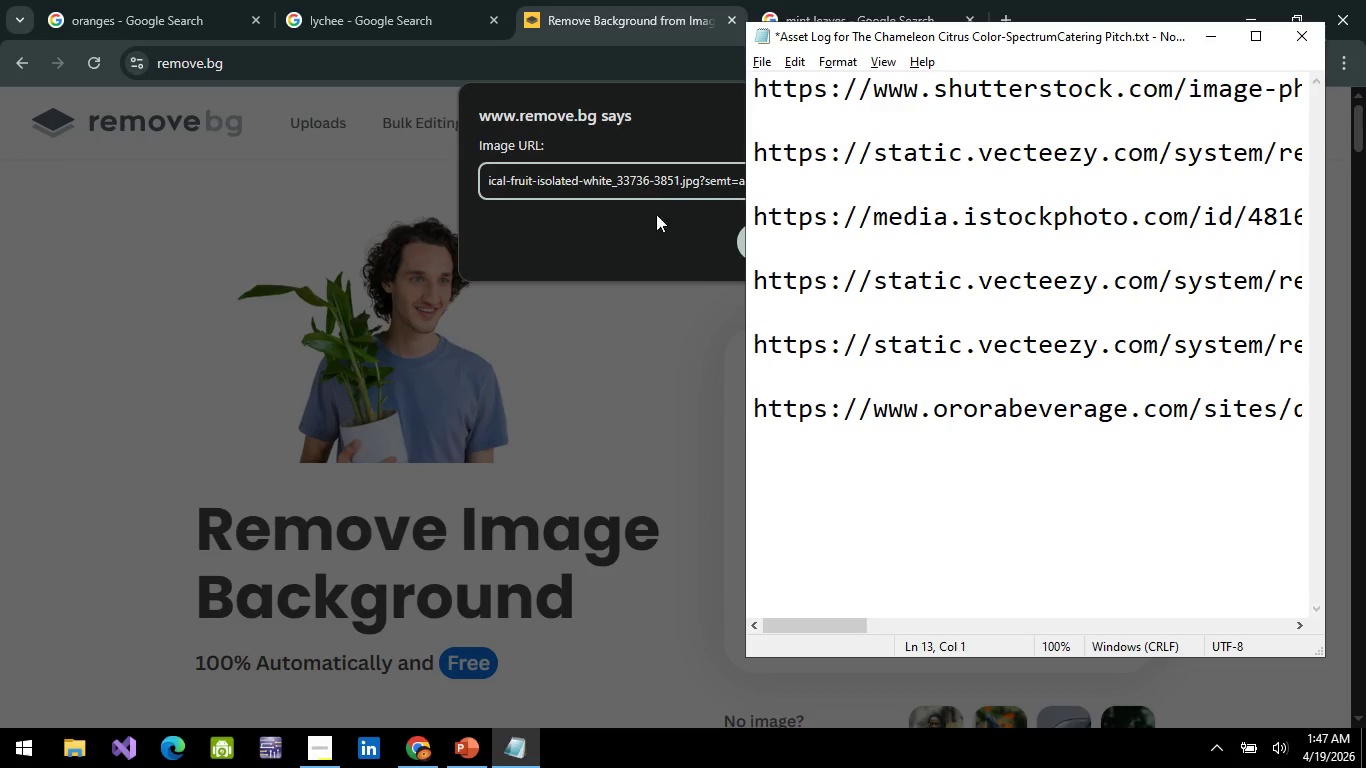 
key(Alt+AltLeft)
 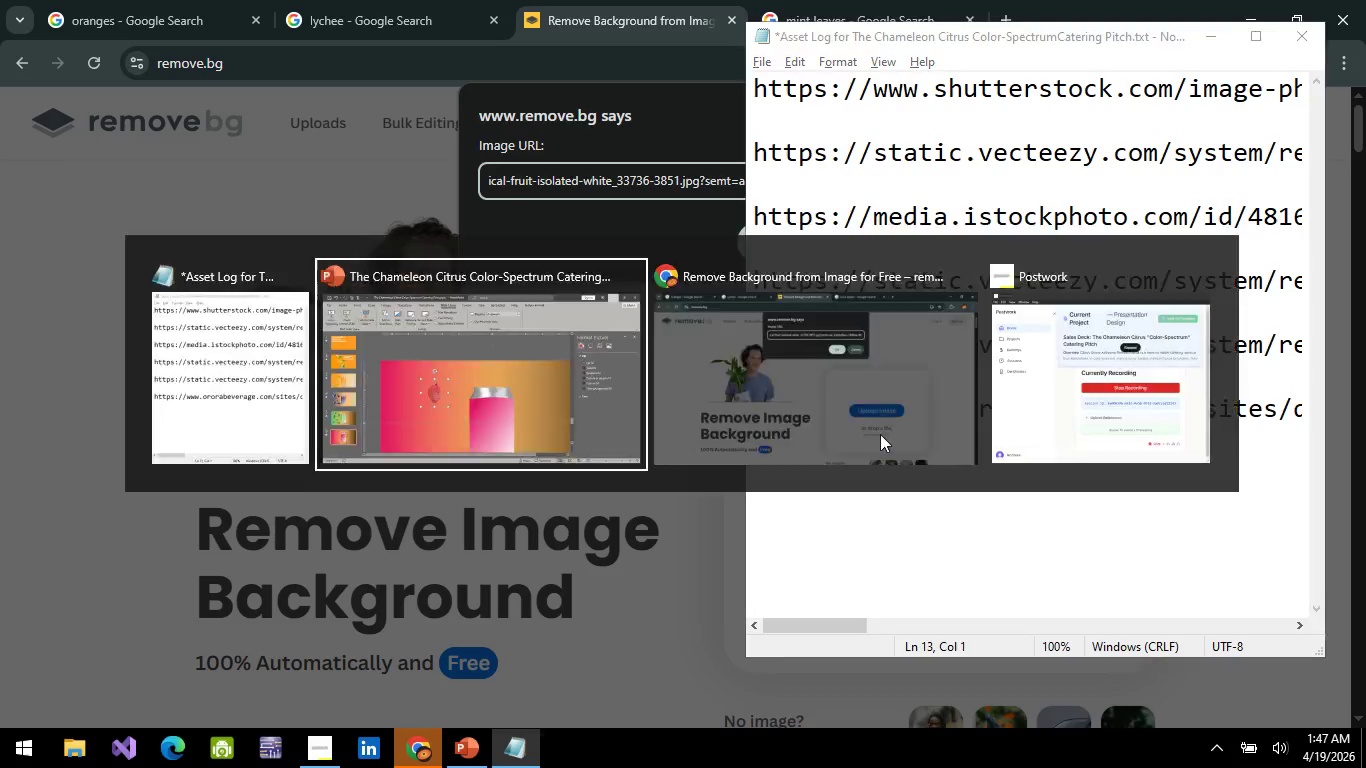 
key(Alt+Tab)
 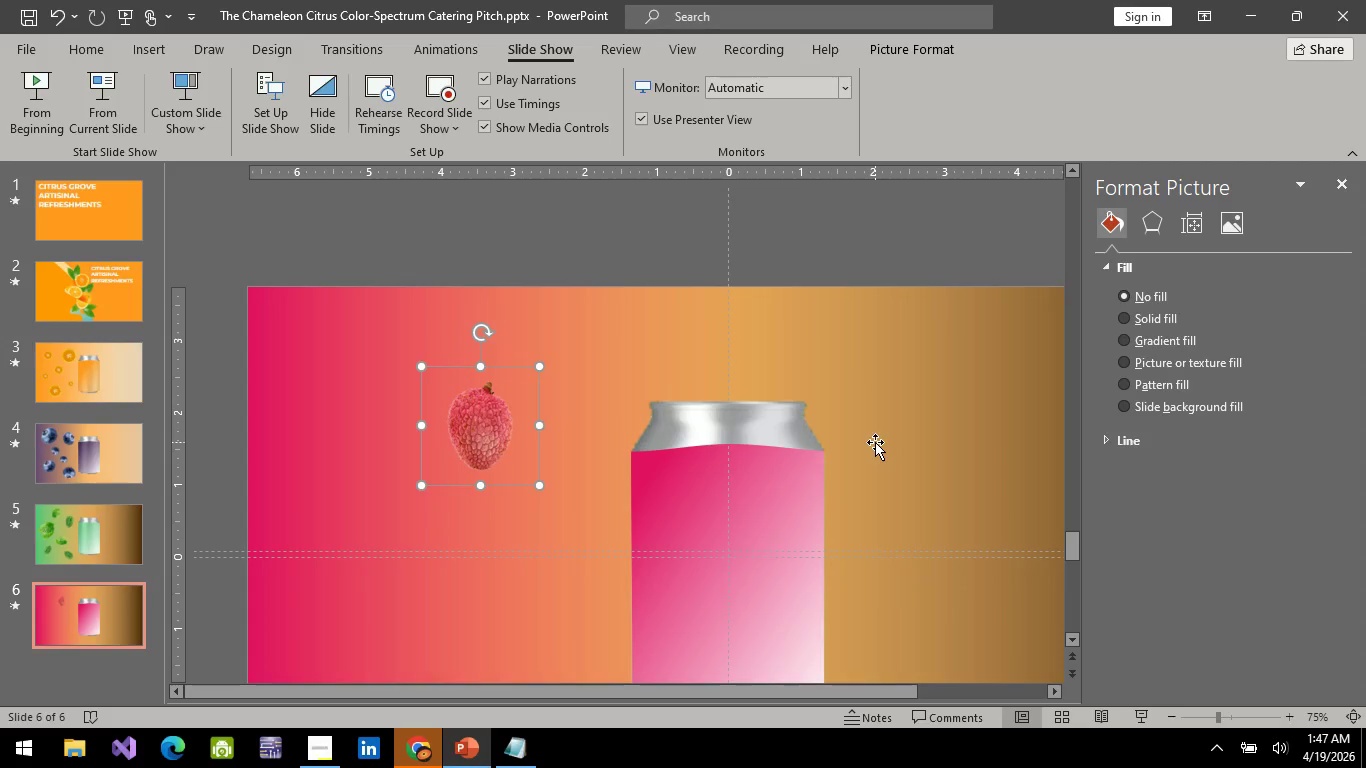 
hold_key(key=ControlLeft, duration=0.33)
 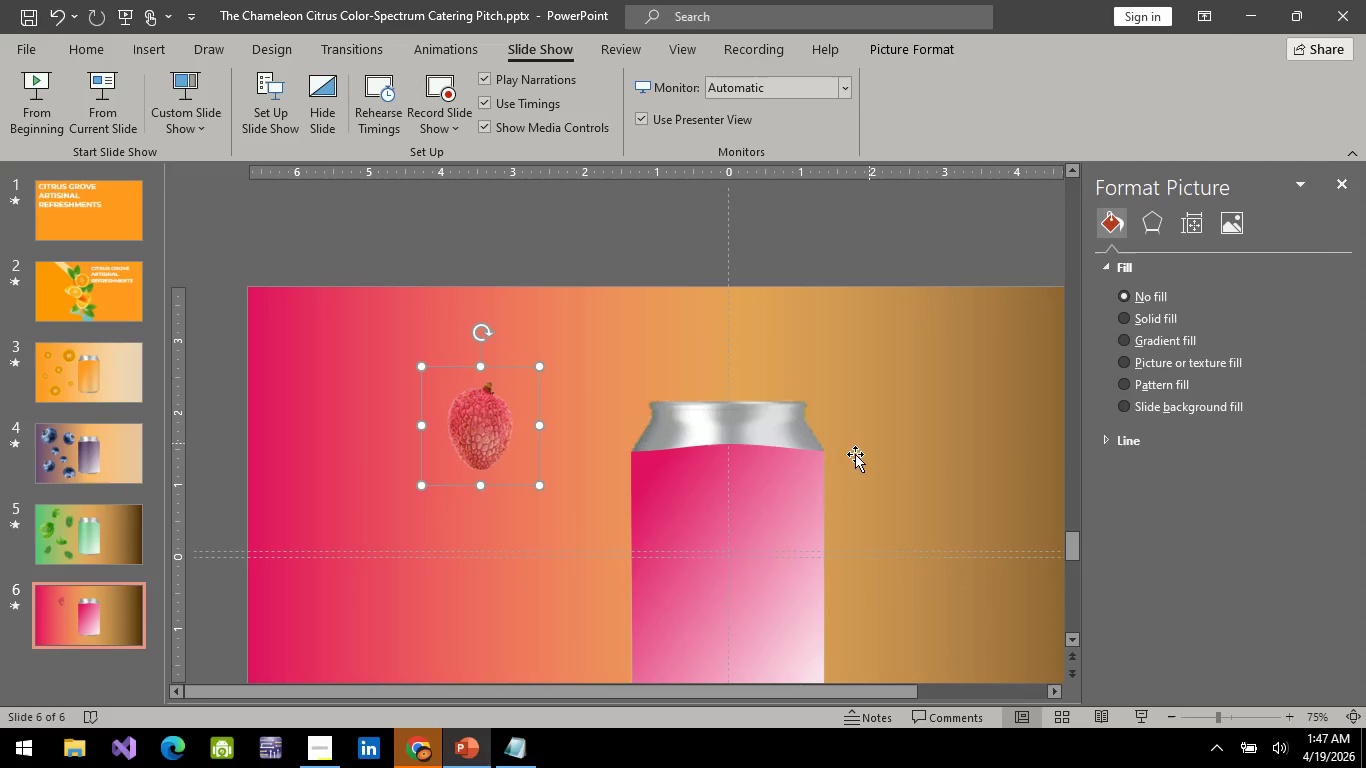 
key(Alt+AltLeft)
 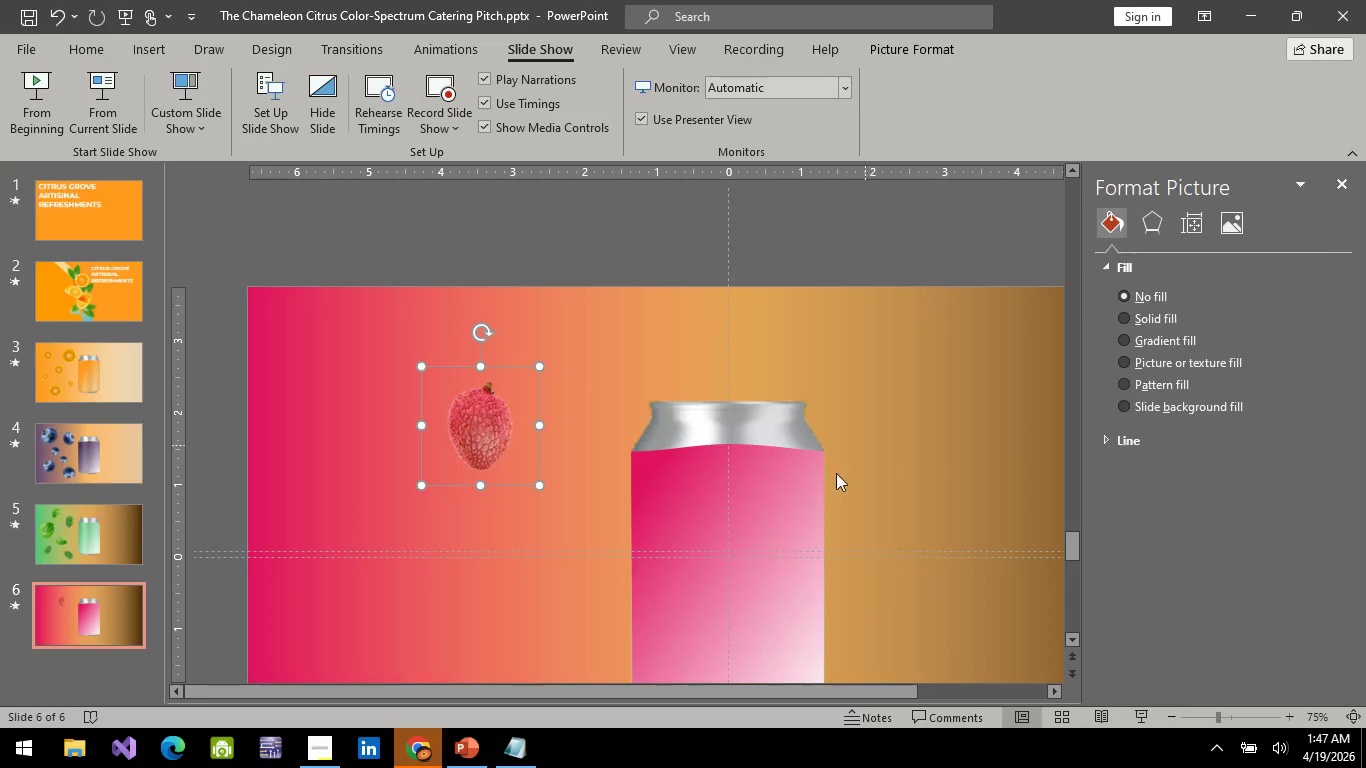 
key(Alt+Tab)
 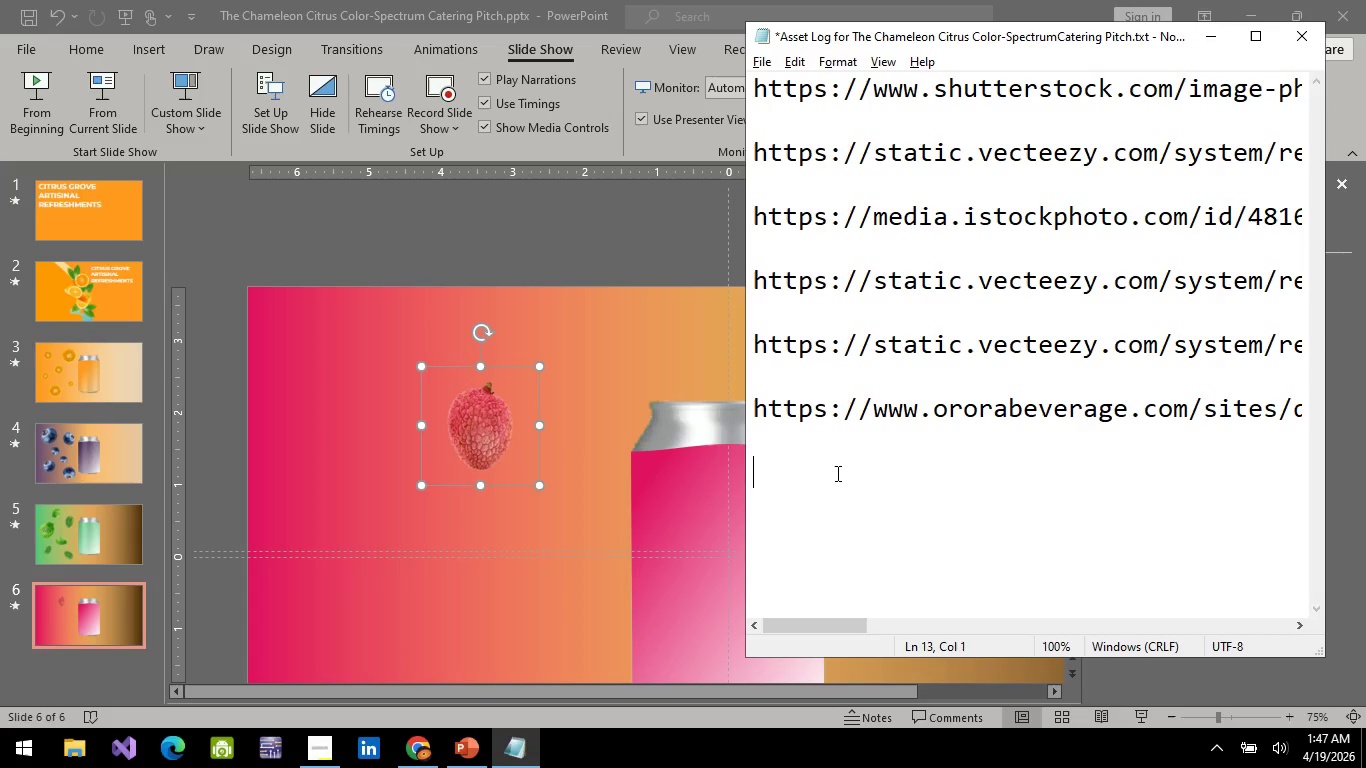 
key(Control+V)
 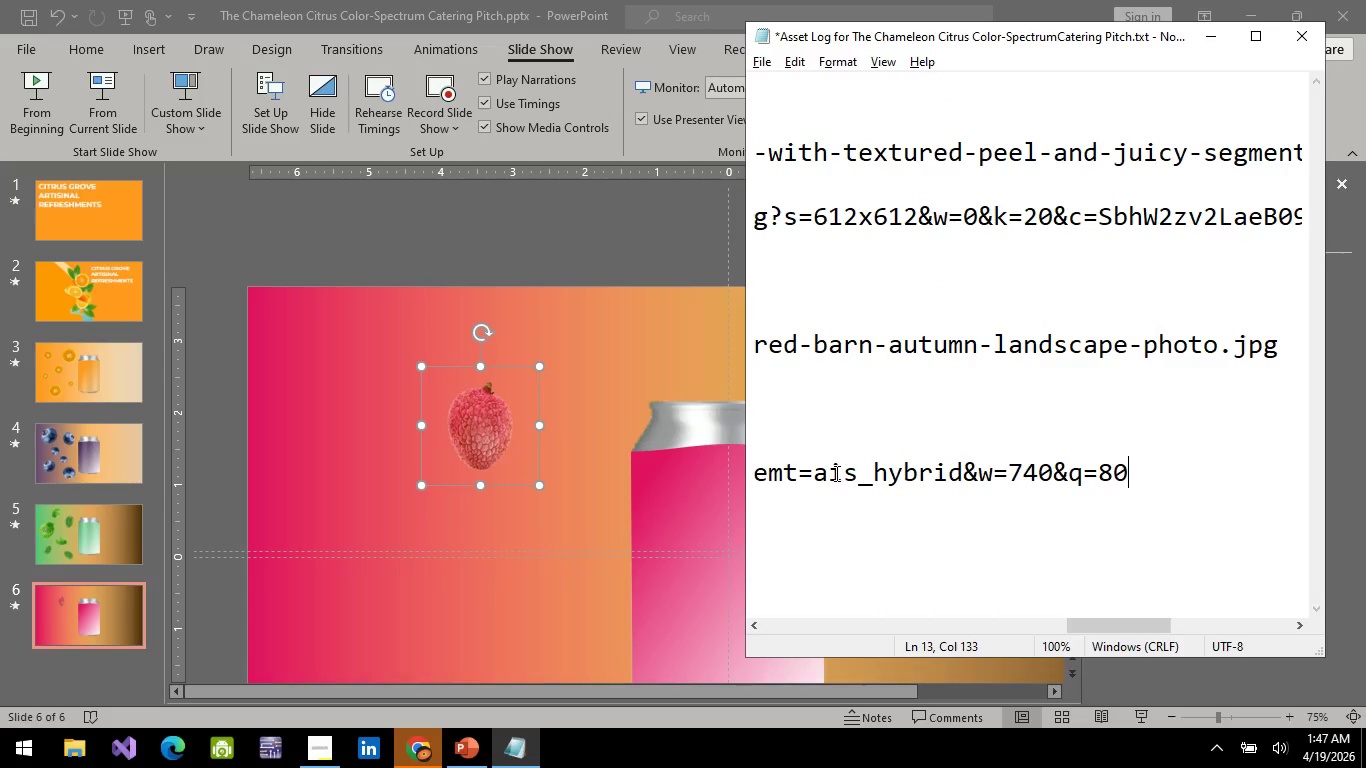 
key(Shift+Enter)
 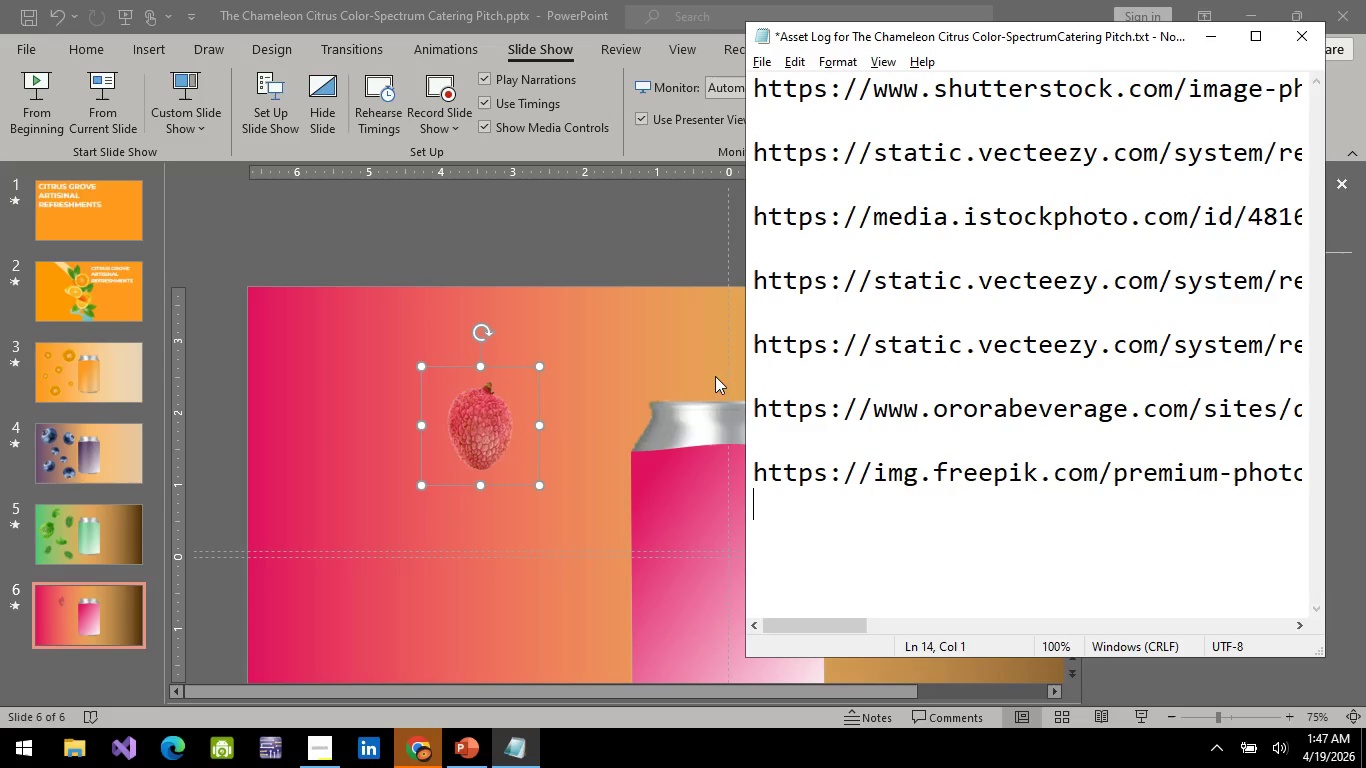 
key(Alt+Tab)
 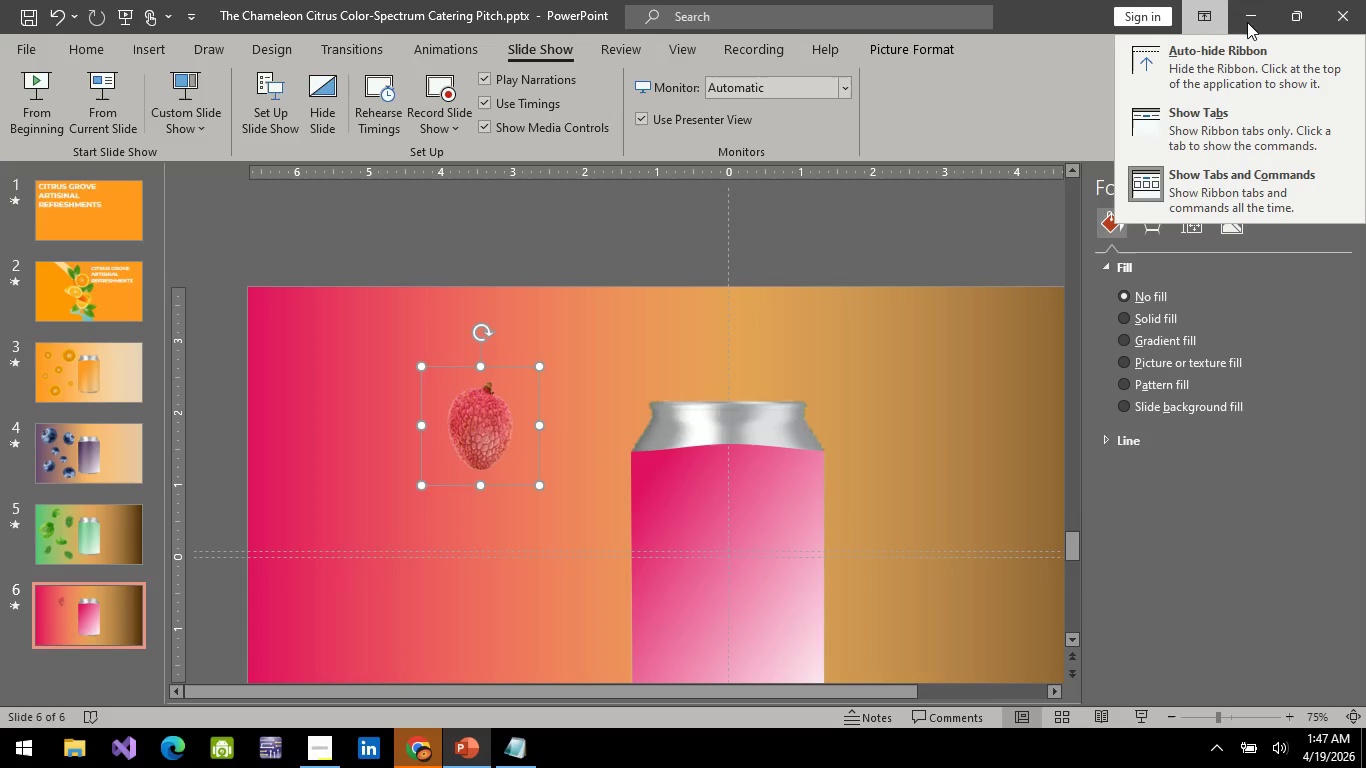 
left_click([1263, 23])
 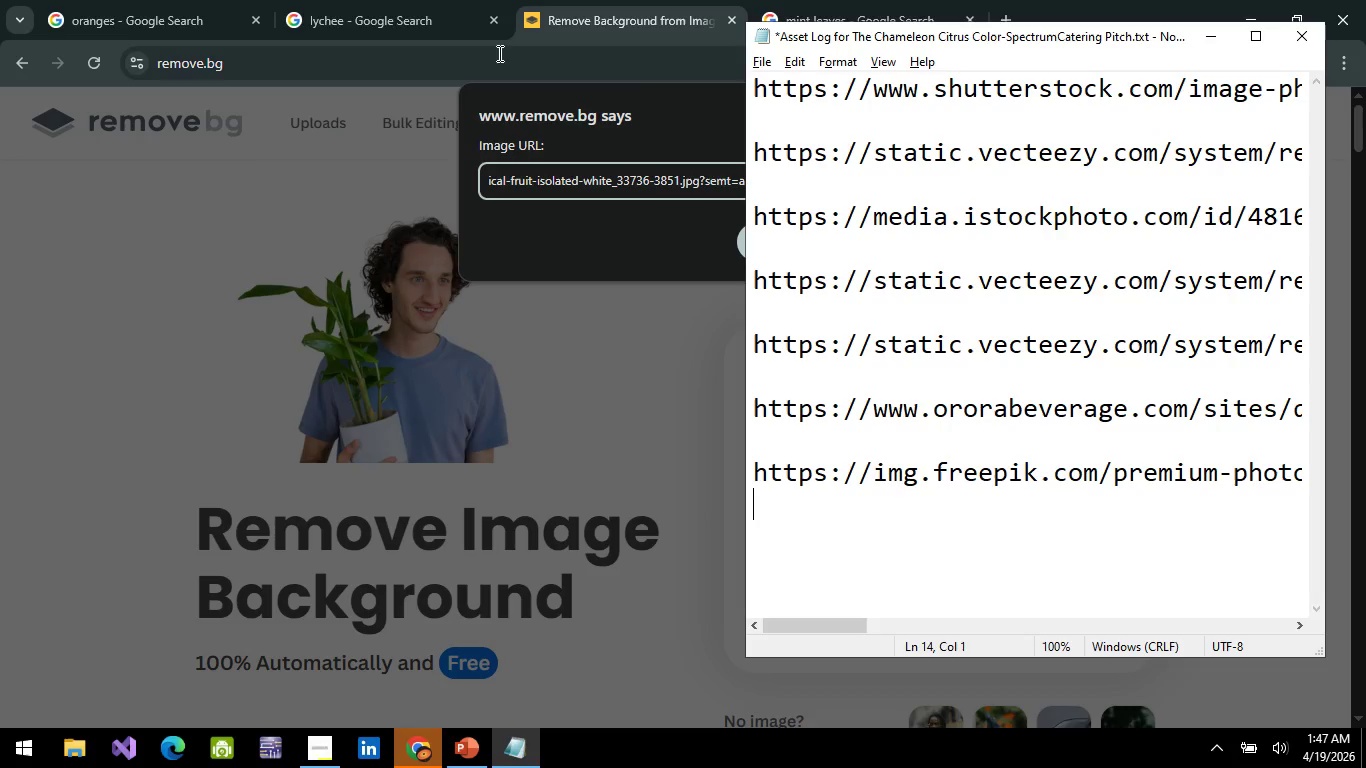 
left_click([332, 7])
 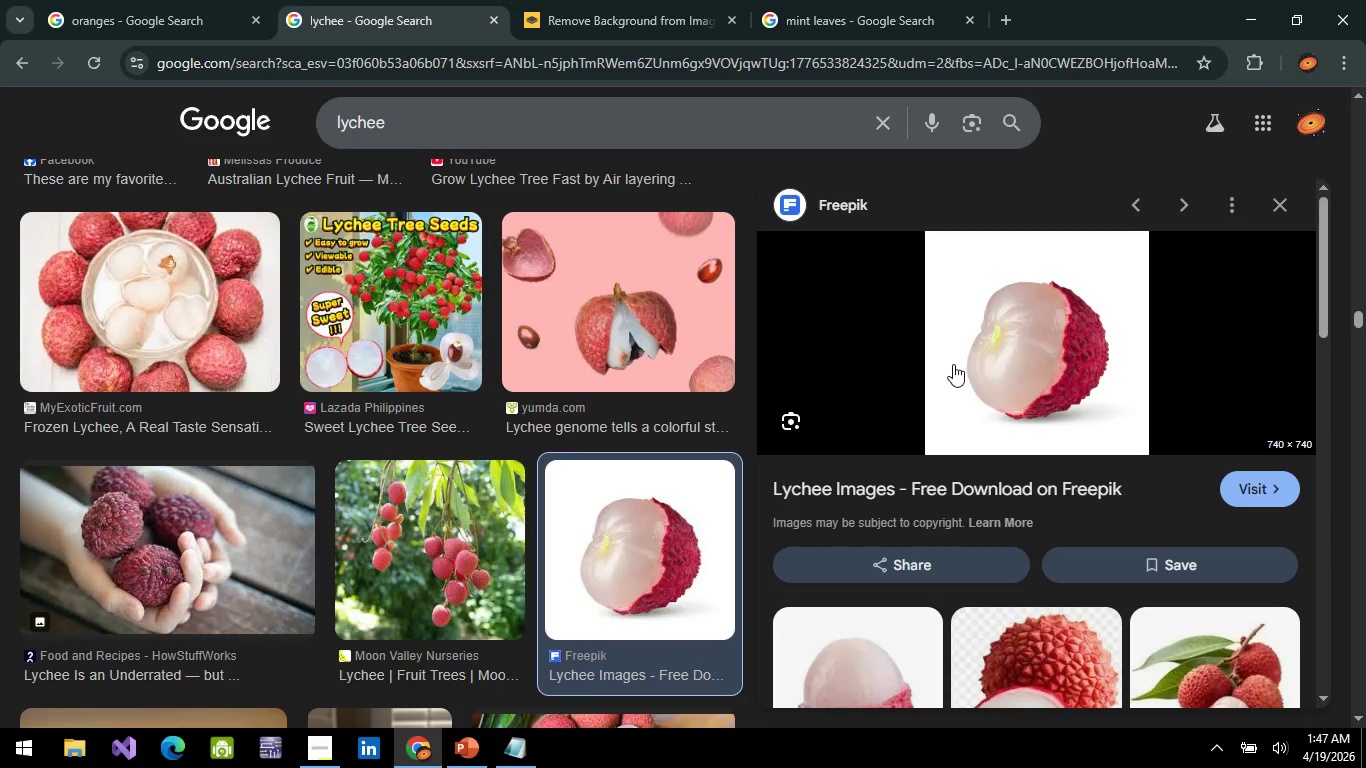 
scroll: coordinate [545, 434], scroll_direction: up, amount: 3.0
 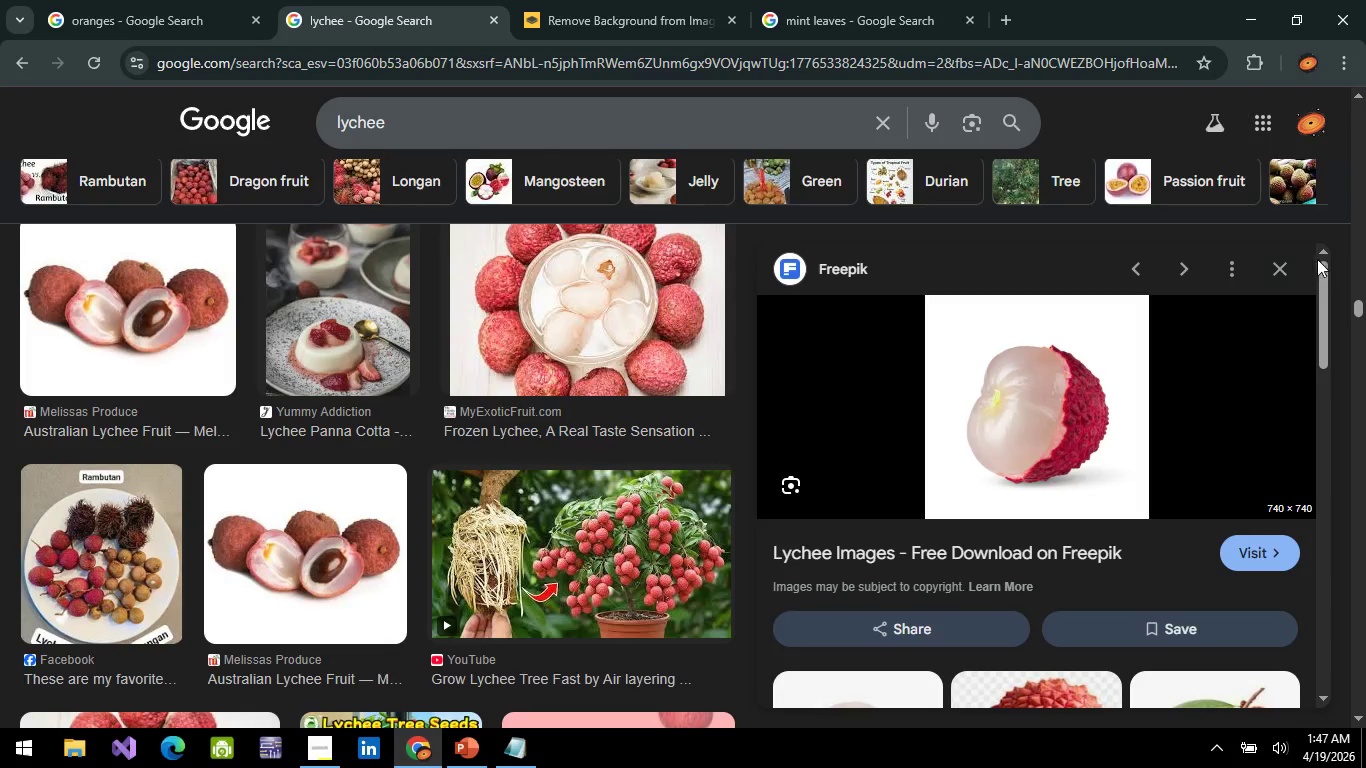 
left_click([1284, 268])
 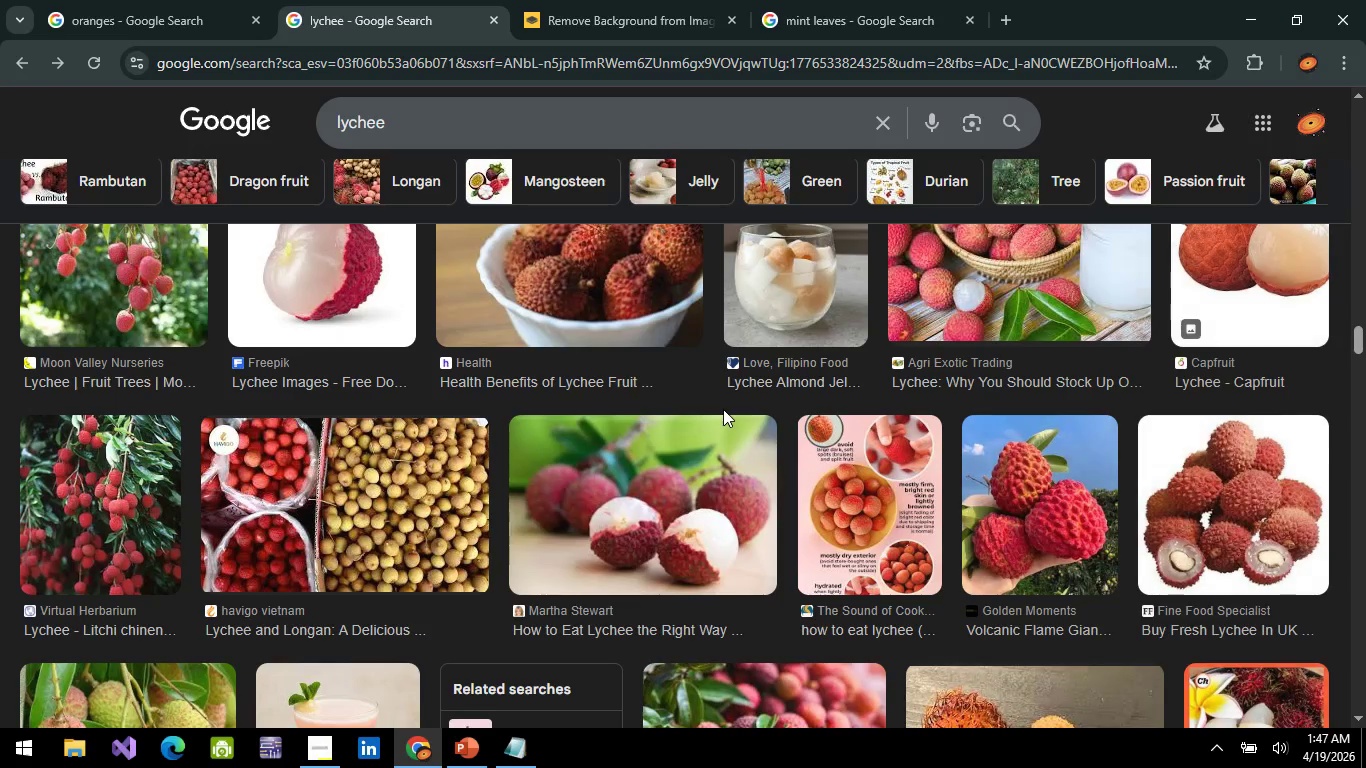 
scroll: coordinate [532, 500], scroll_direction: up, amount: 29.0
 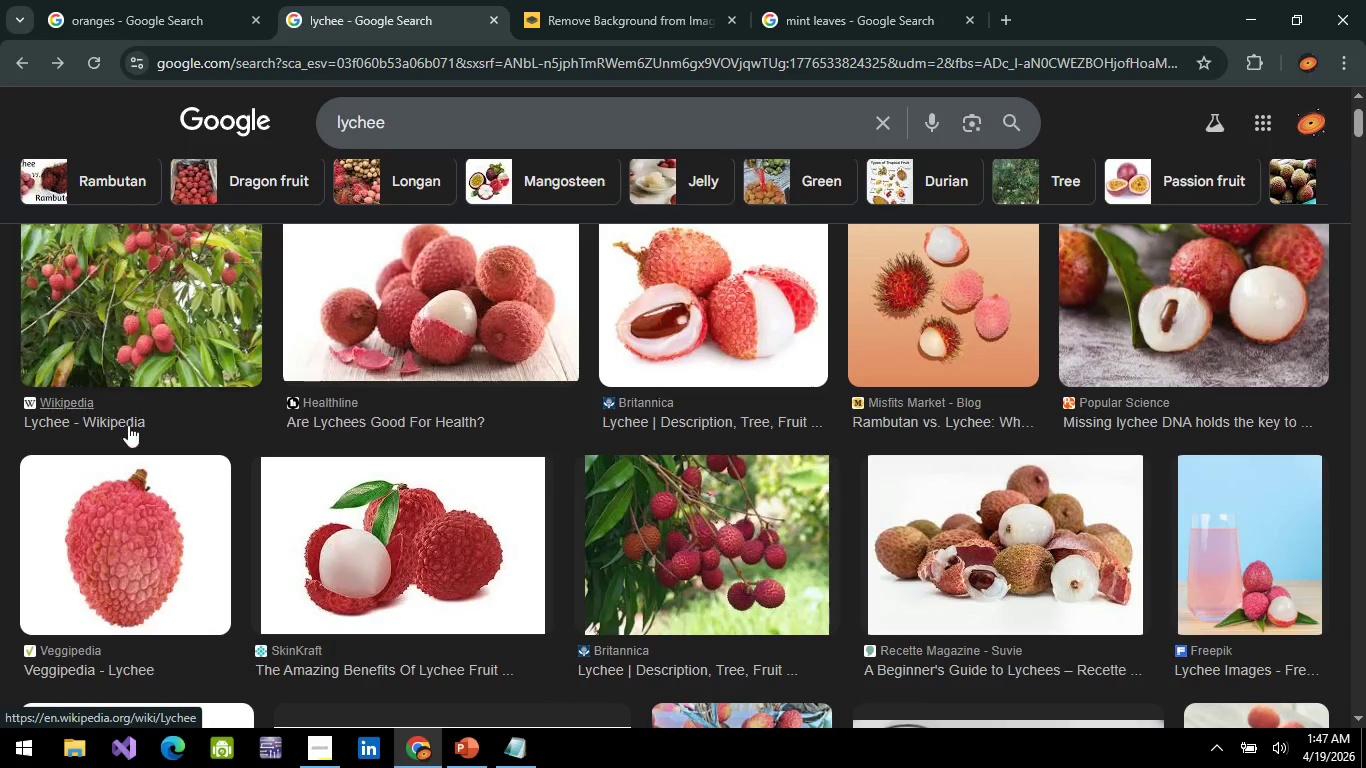 
left_click([103, 525])
 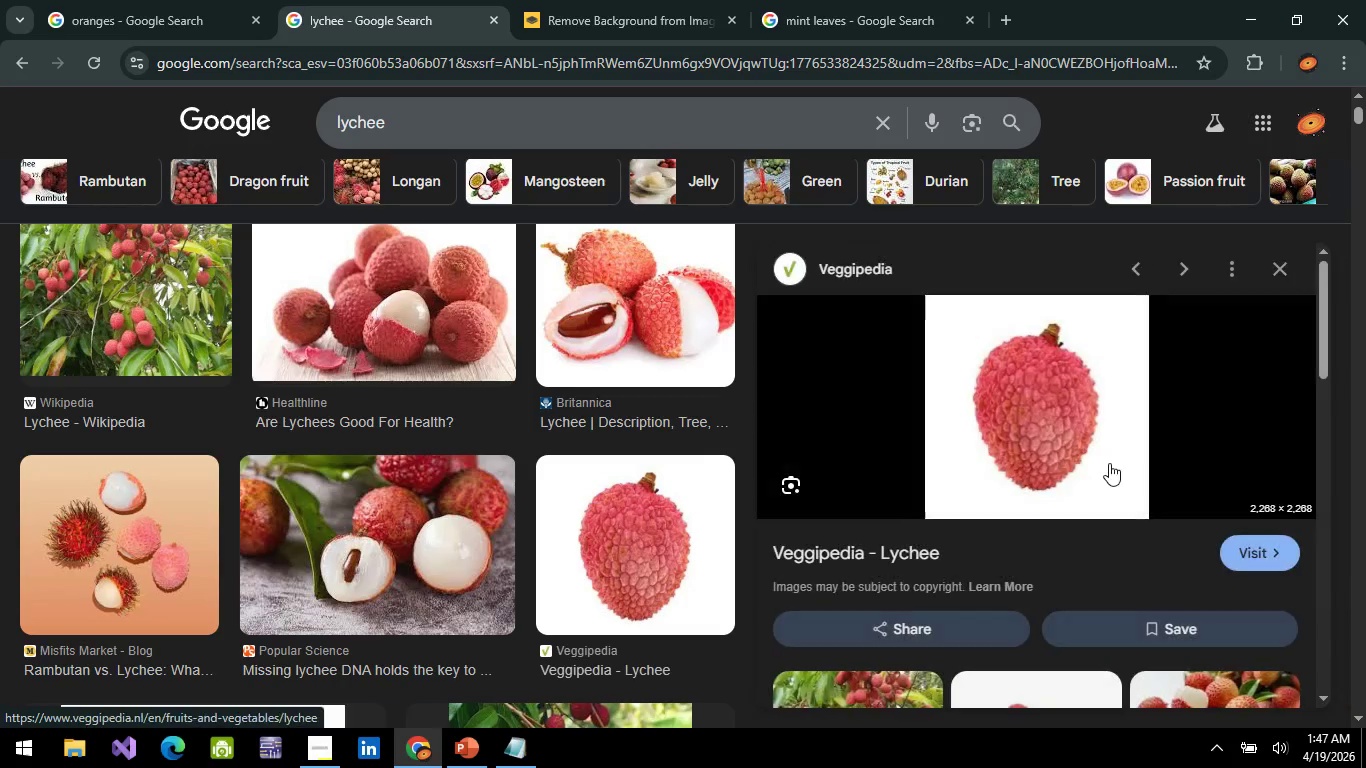 
right_click([1056, 403])
 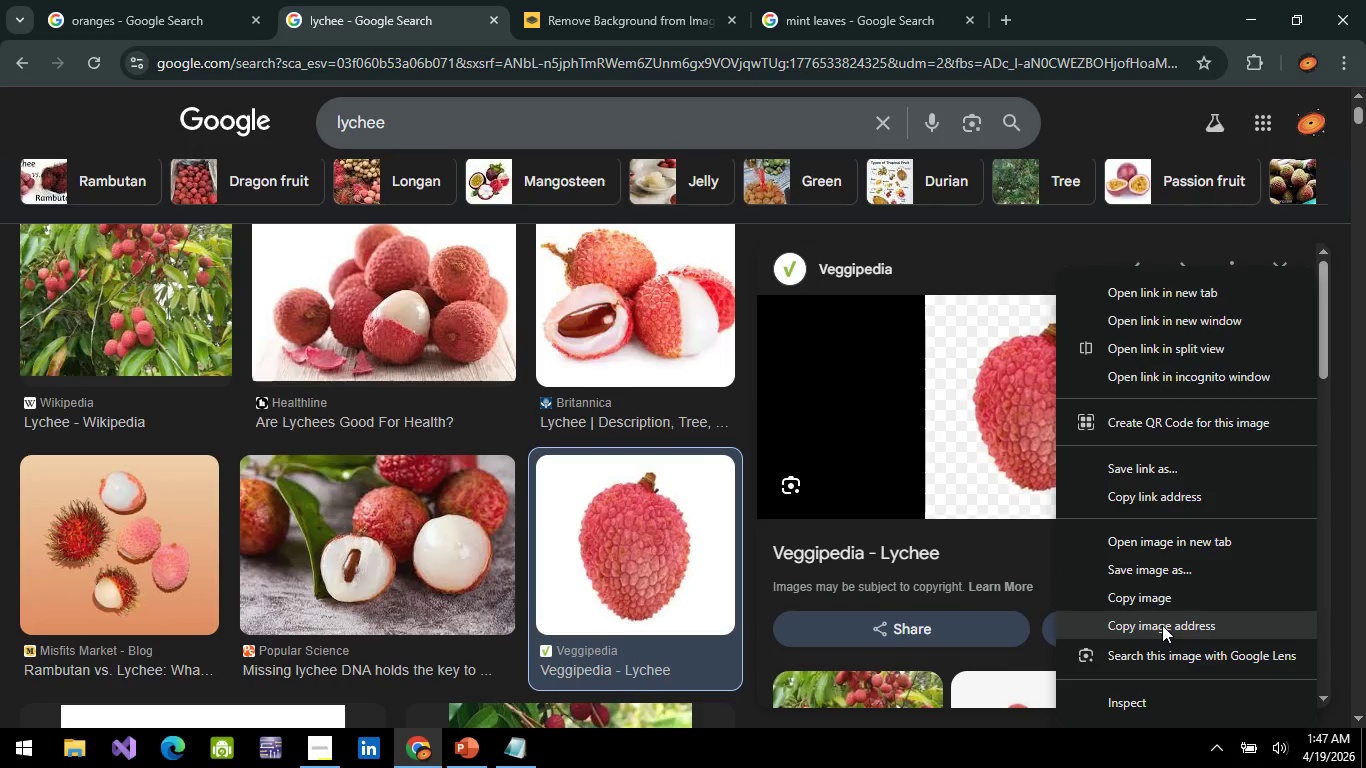 
left_click([1162, 625])
 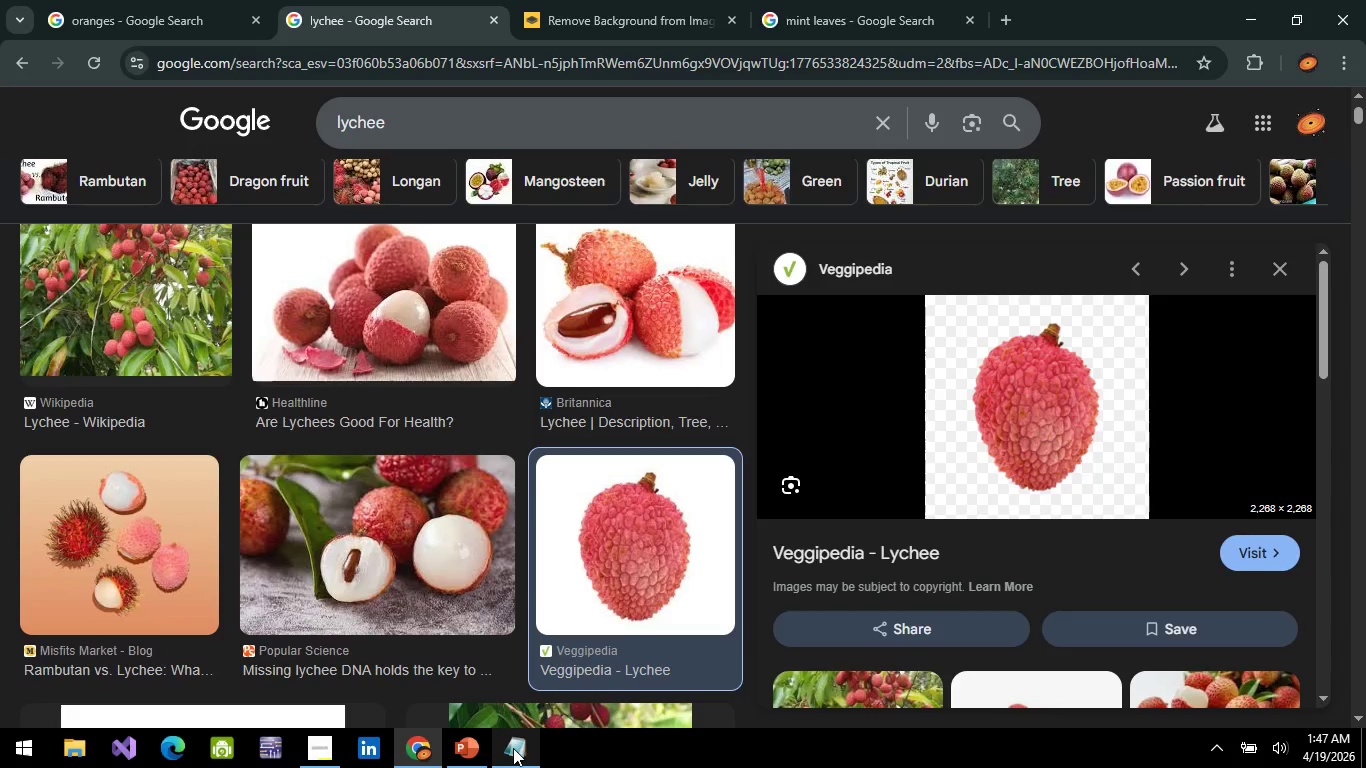 
left_click([513, 748])
 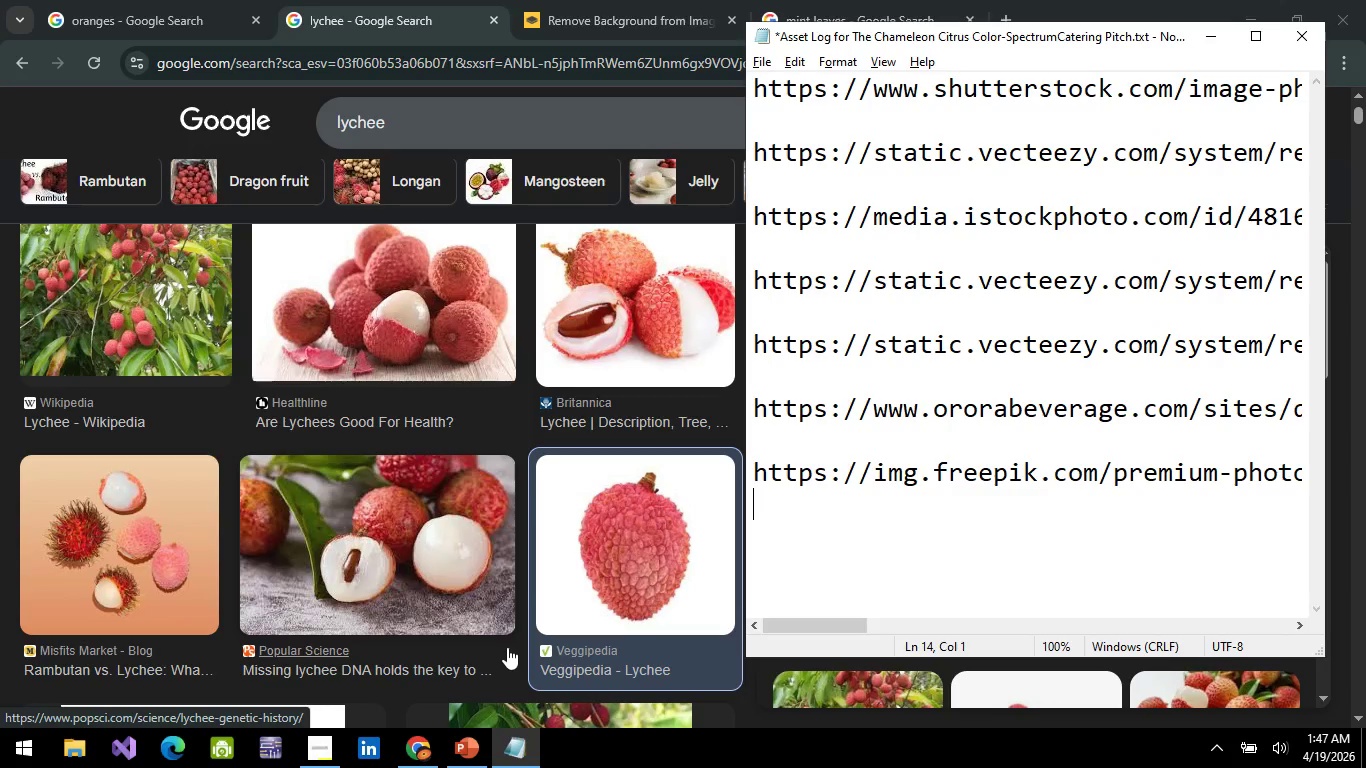 
key(Shift+Enter)
 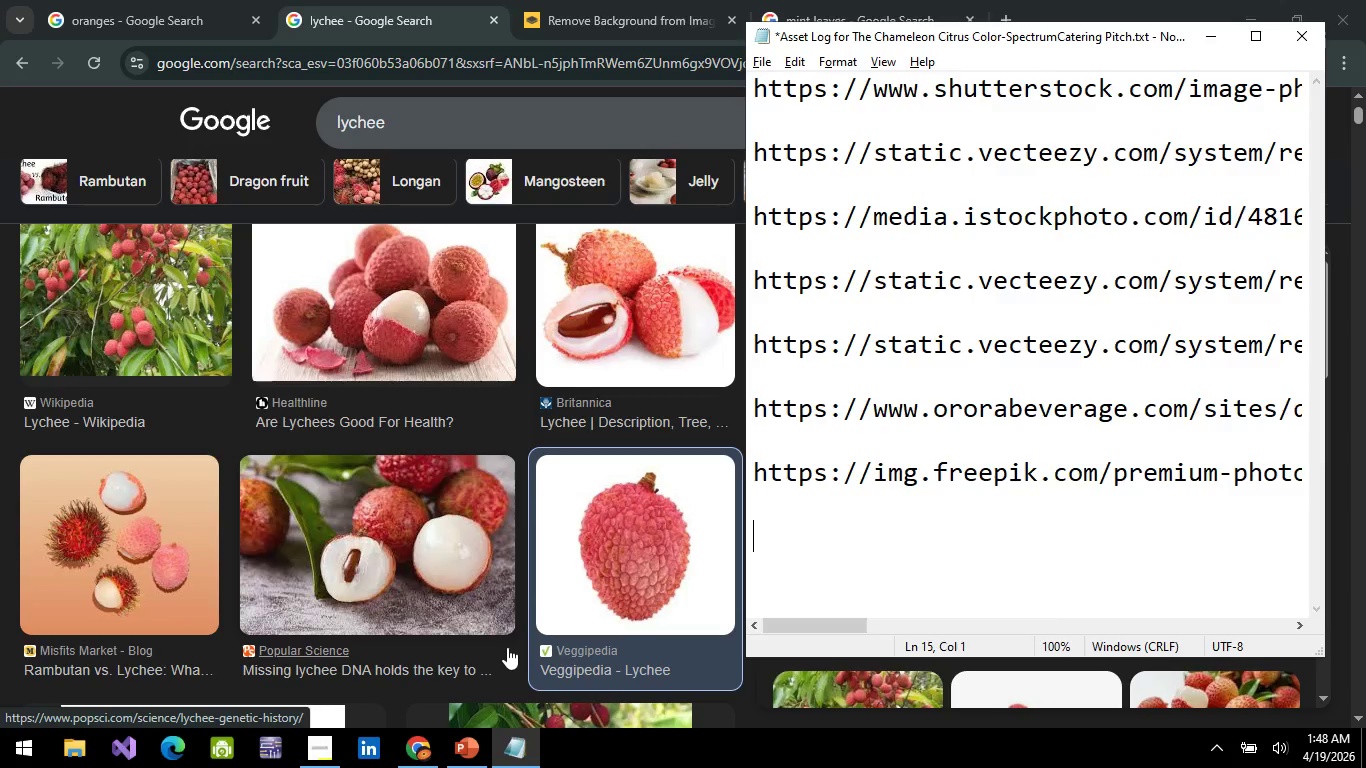 
key(Control+V)
 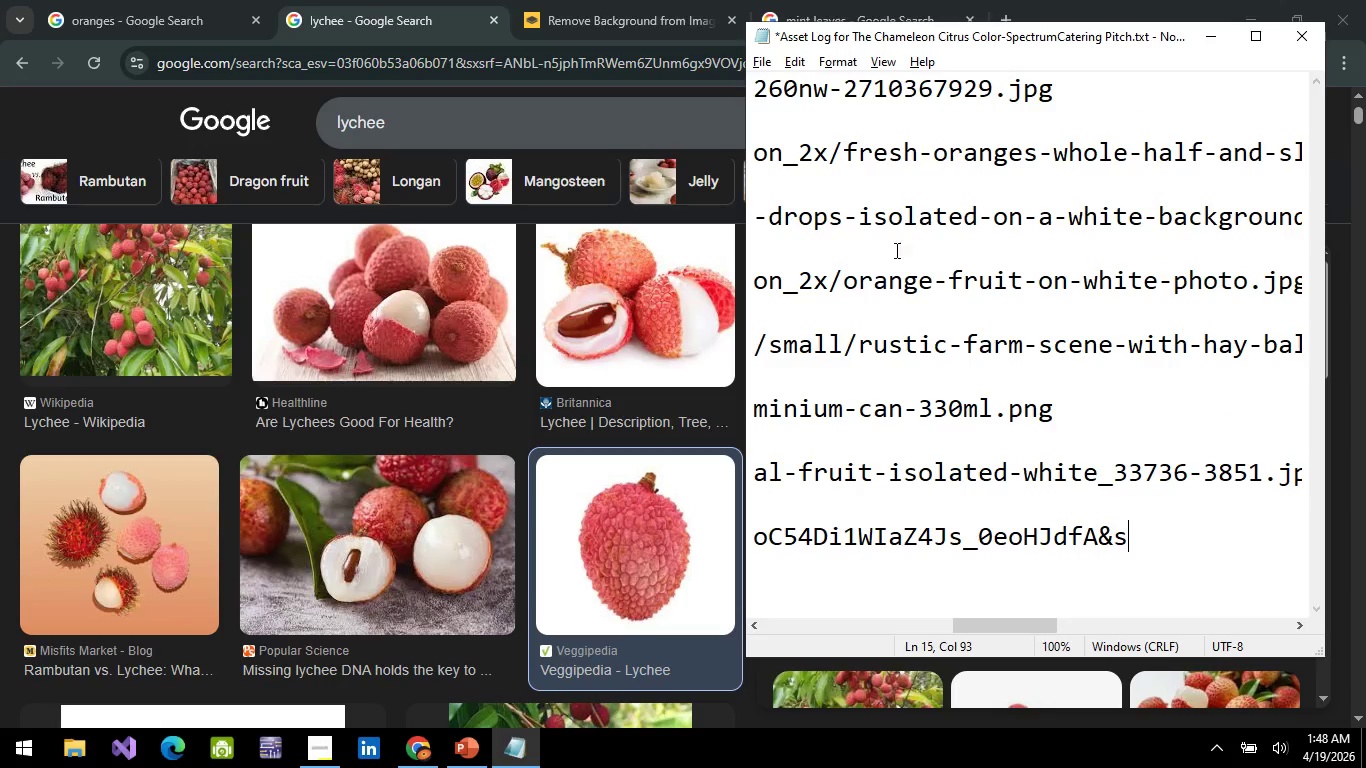 
left_click_drag(start_coordinate=[1030, 631], to_coordinate=[833, 614])
 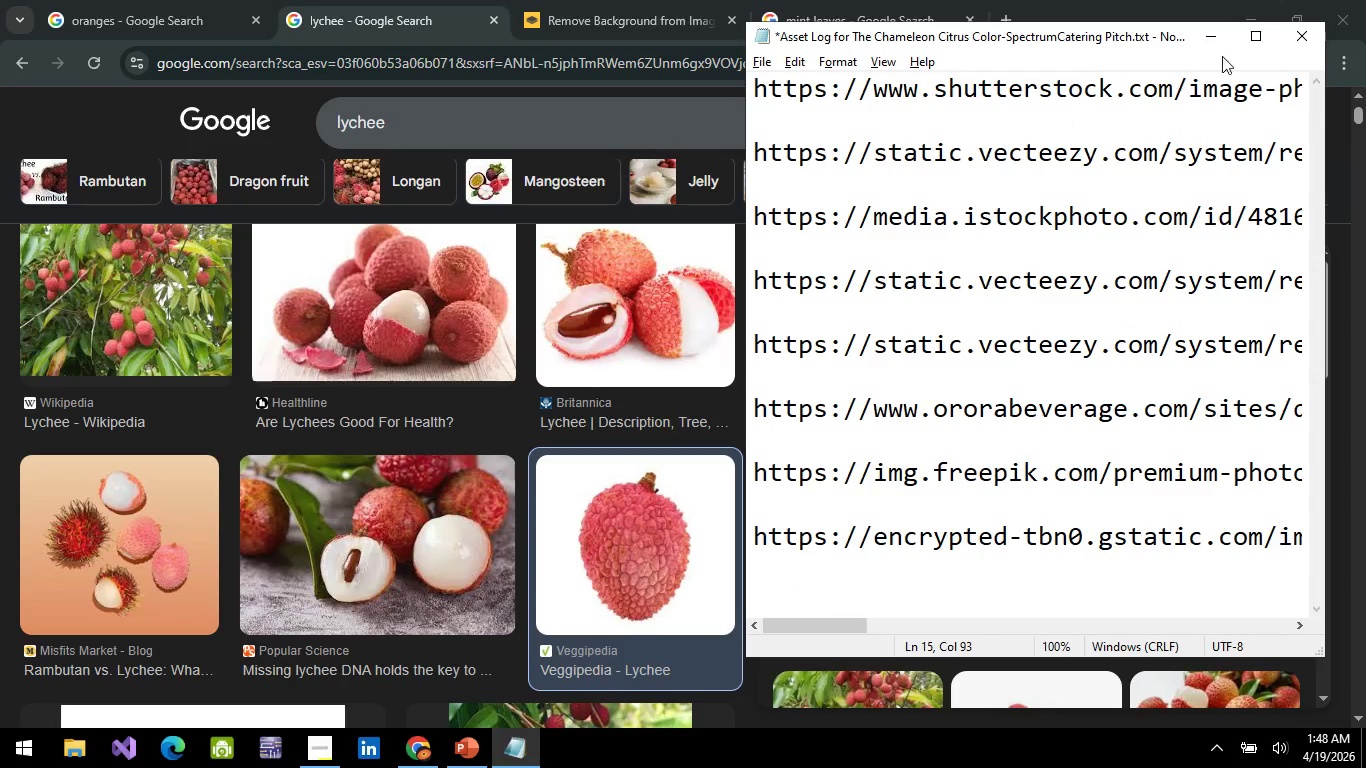 
left_click([1220, 37])
 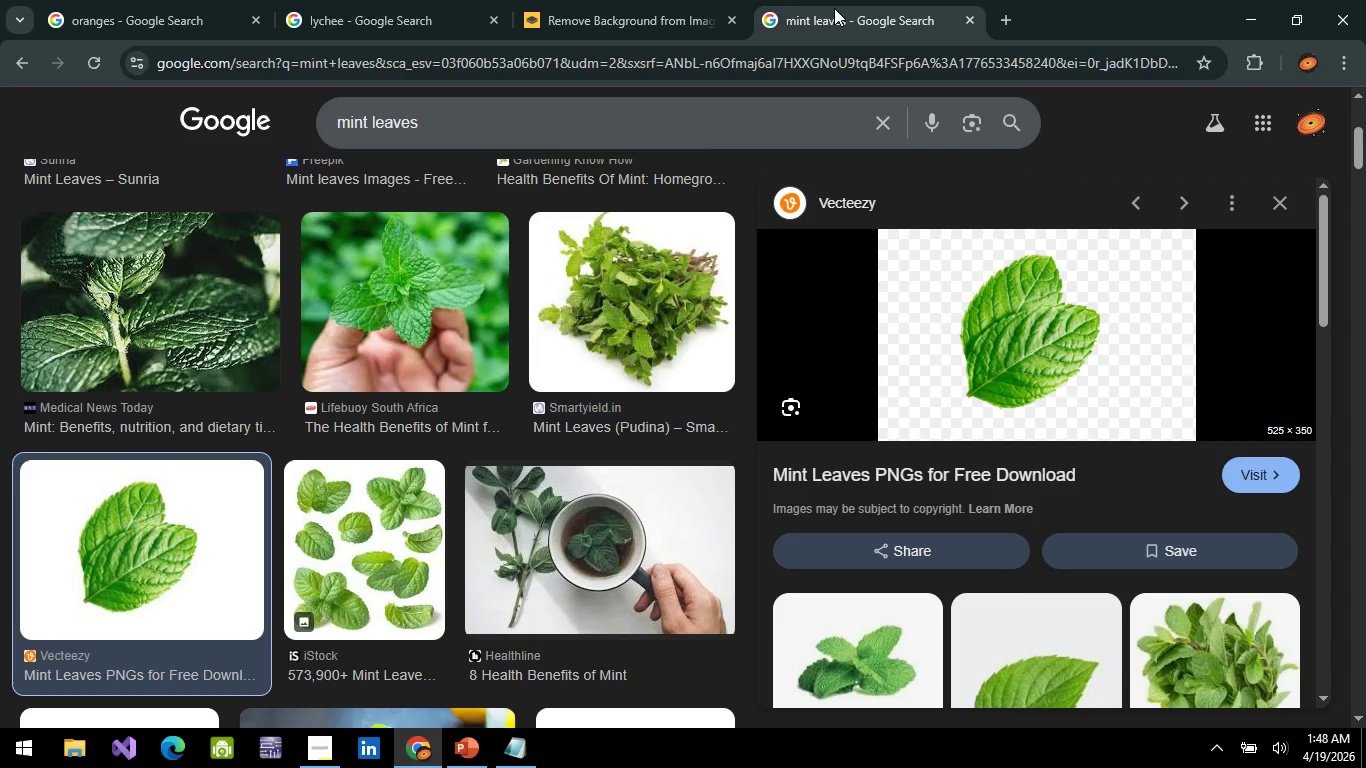 
left_click([614, 0])
 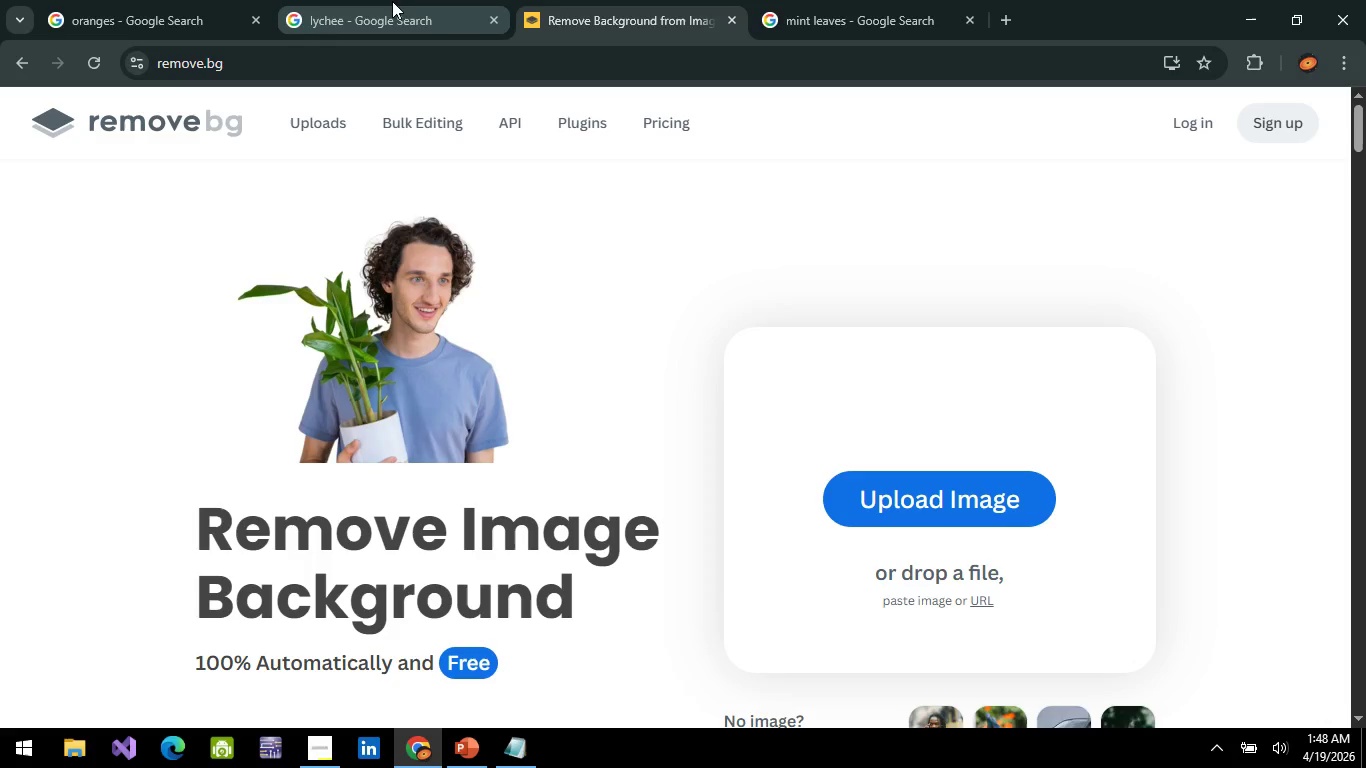 
left_click([389, 11])
 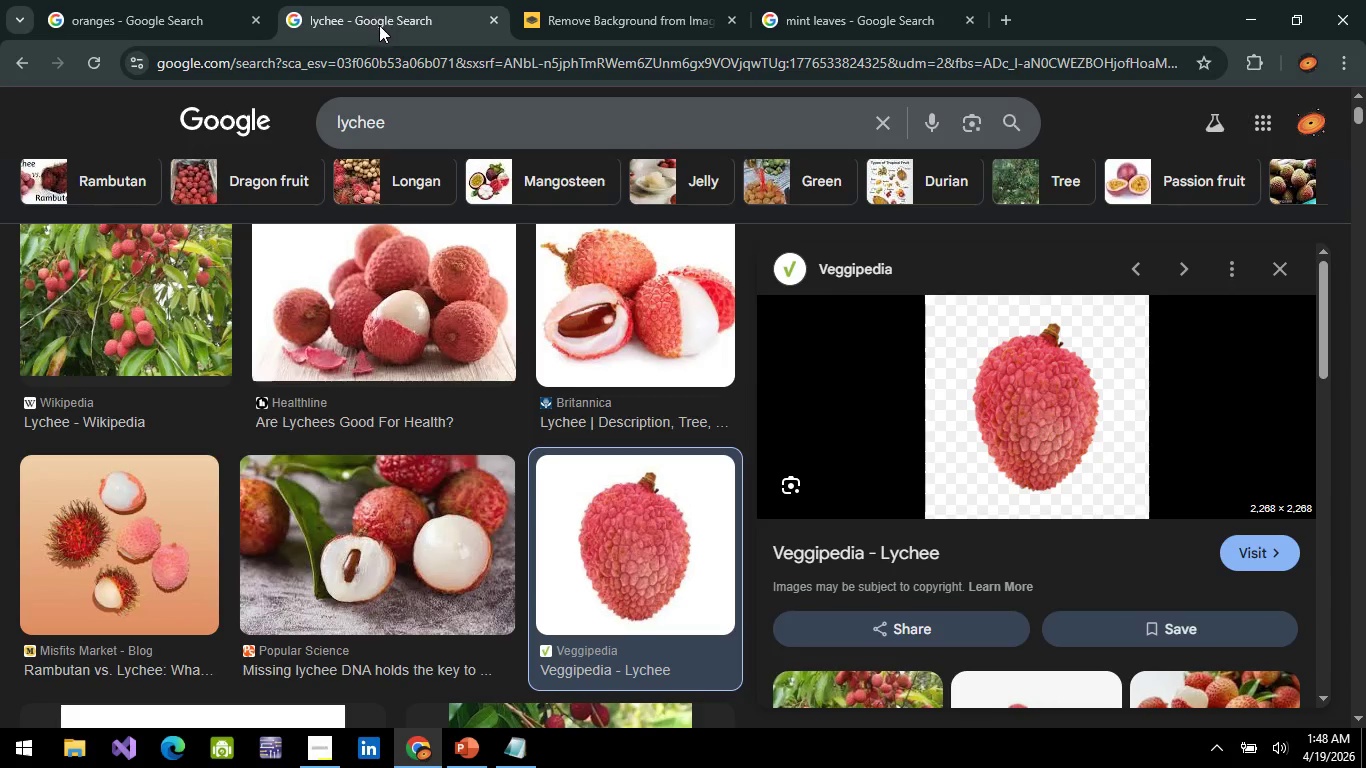 
left_click([196, 11])
 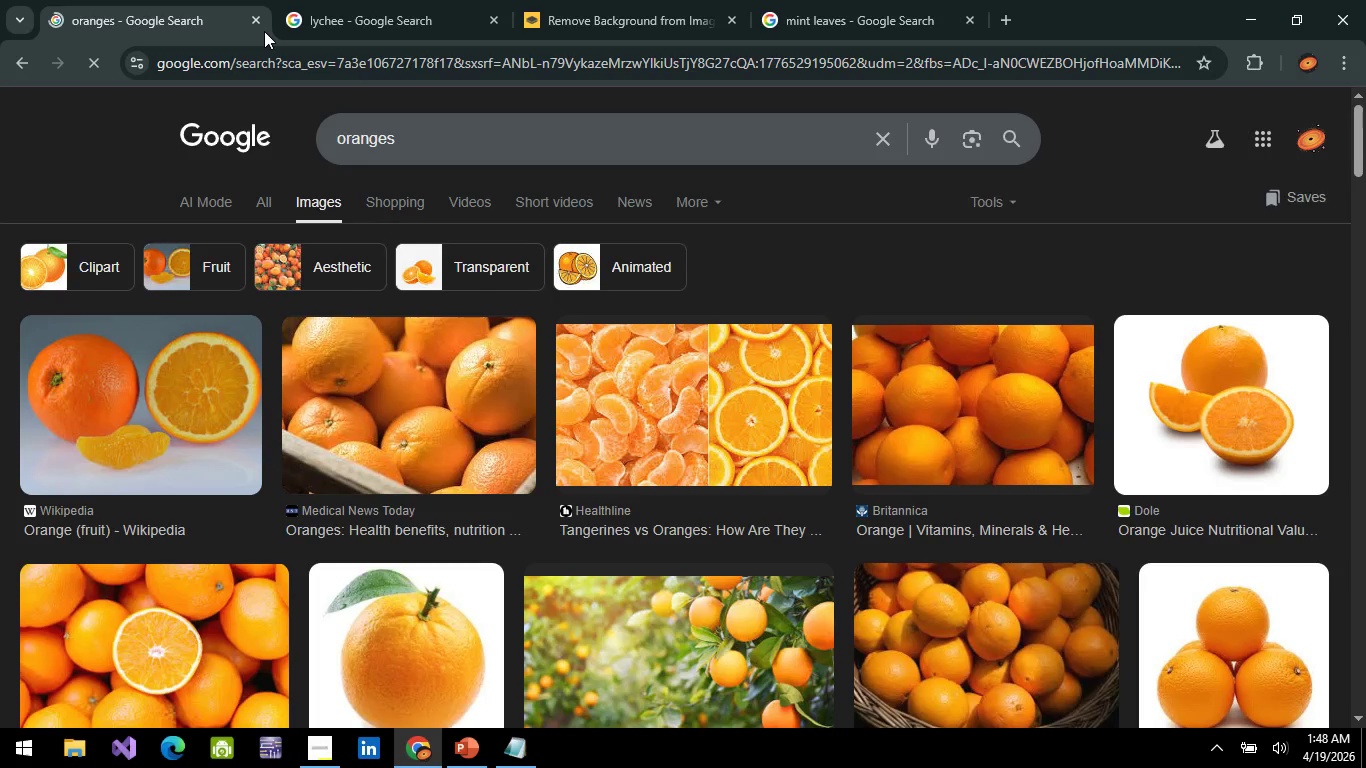 
left_click([256, 18])
 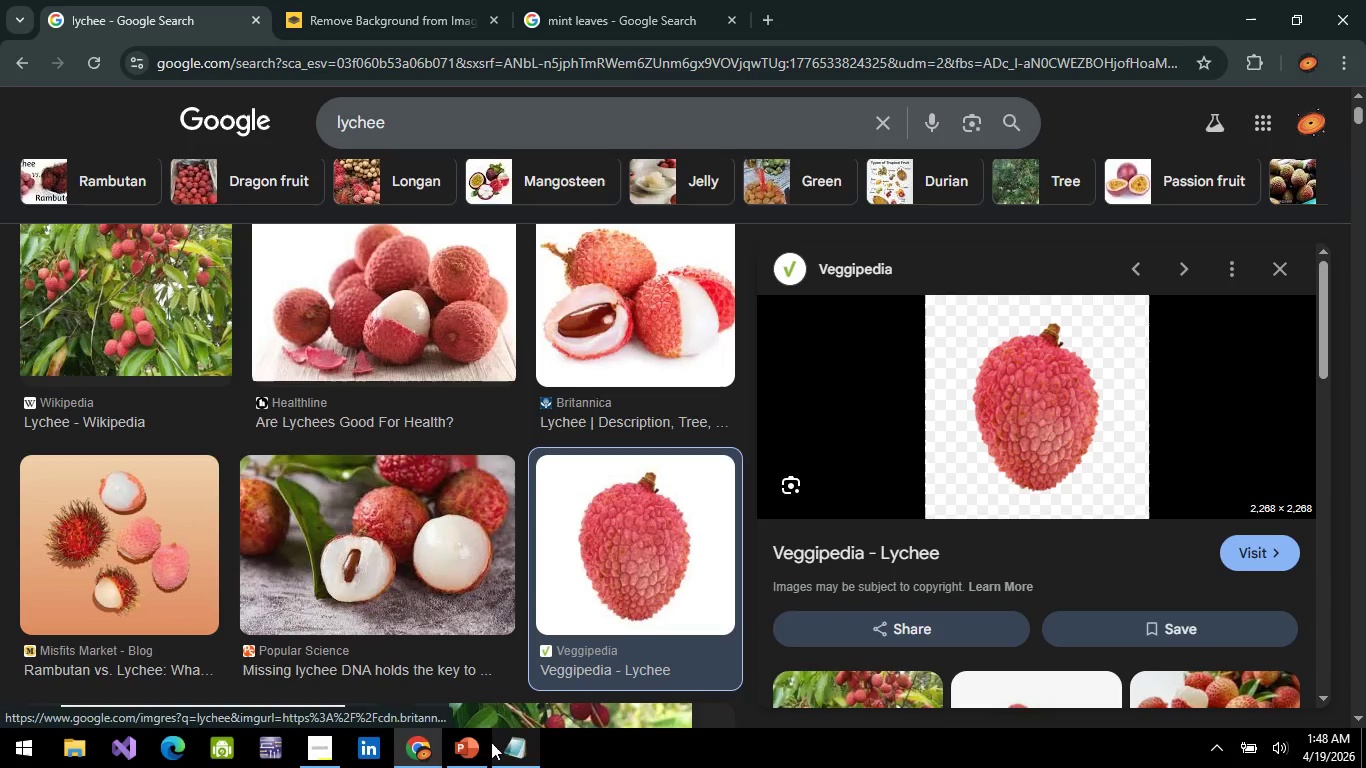 
left_click([319, 749])